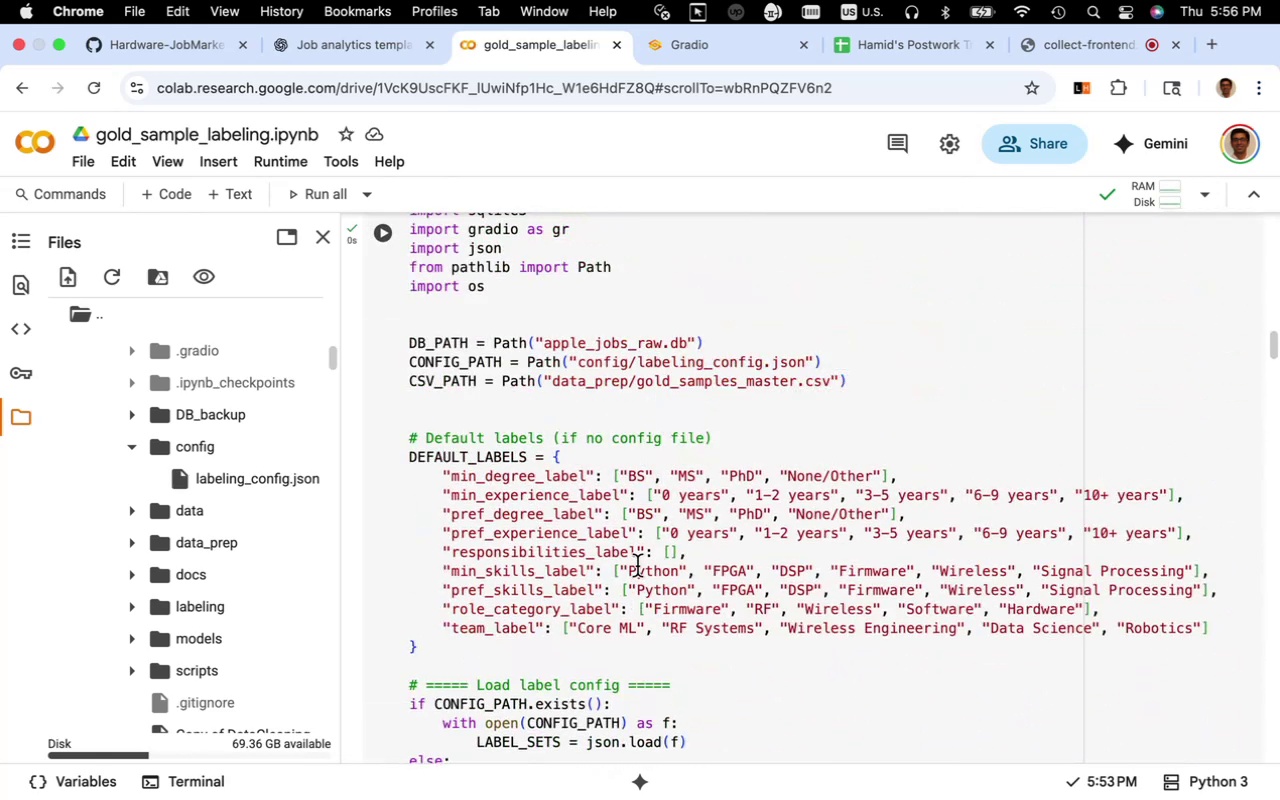 
left_click_drag(start_coordinate=[637, 553], to_coordinate=[454, 560])
 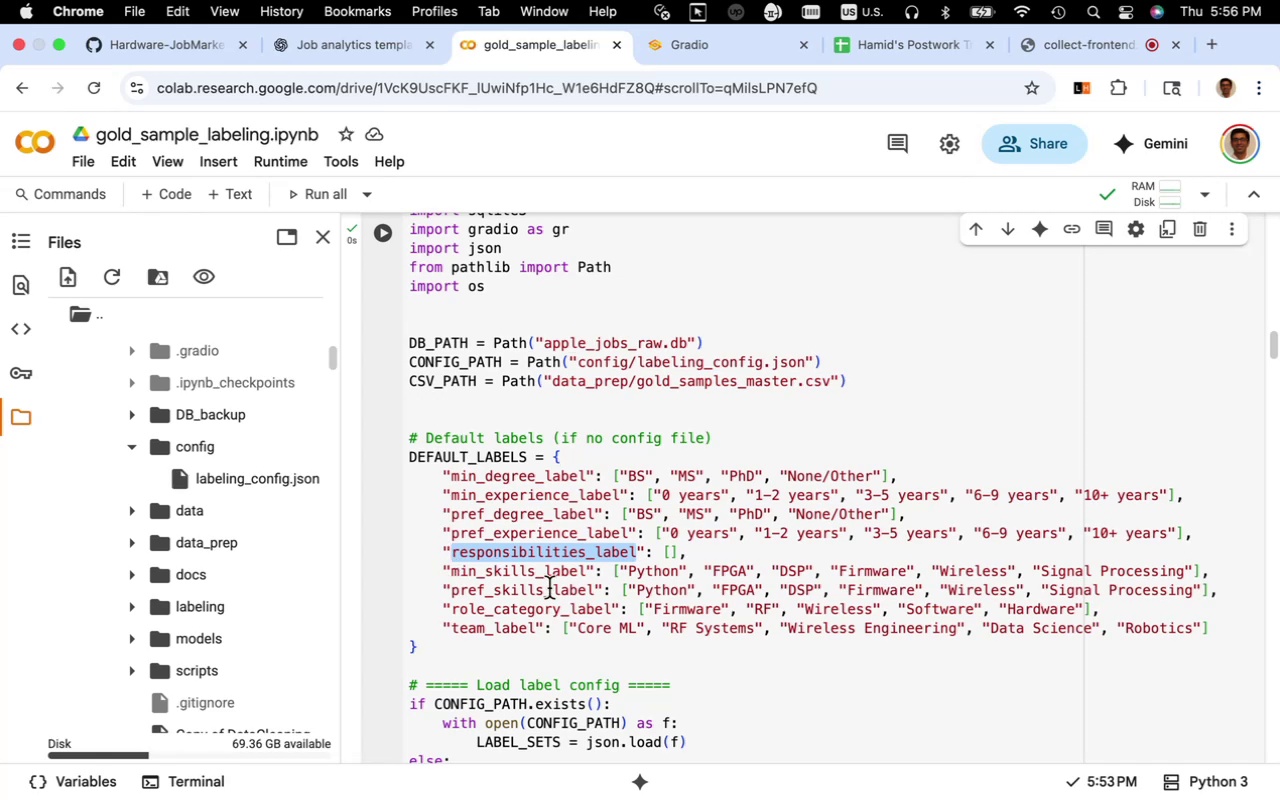 
key(Meta+C)
 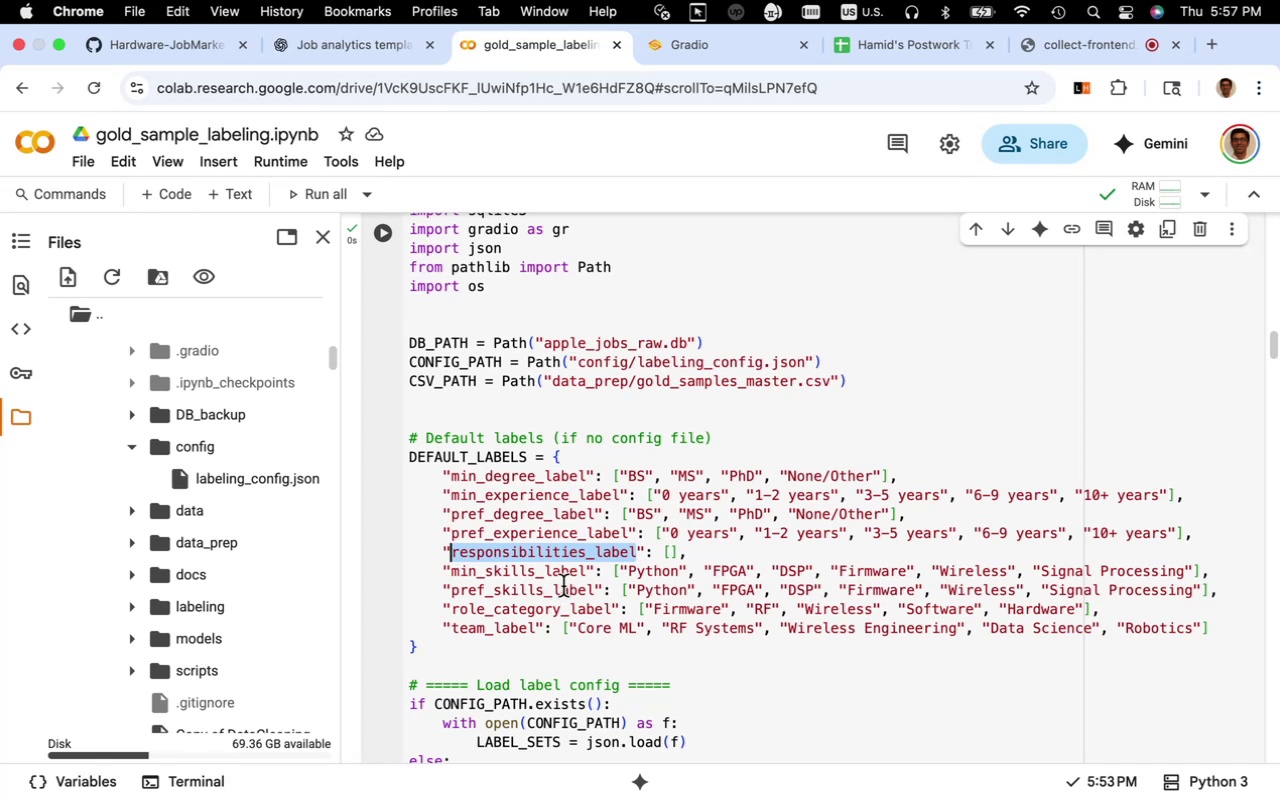 
scroll: coordinate [613, 577], scroll_direction: down, amount: 32.0
 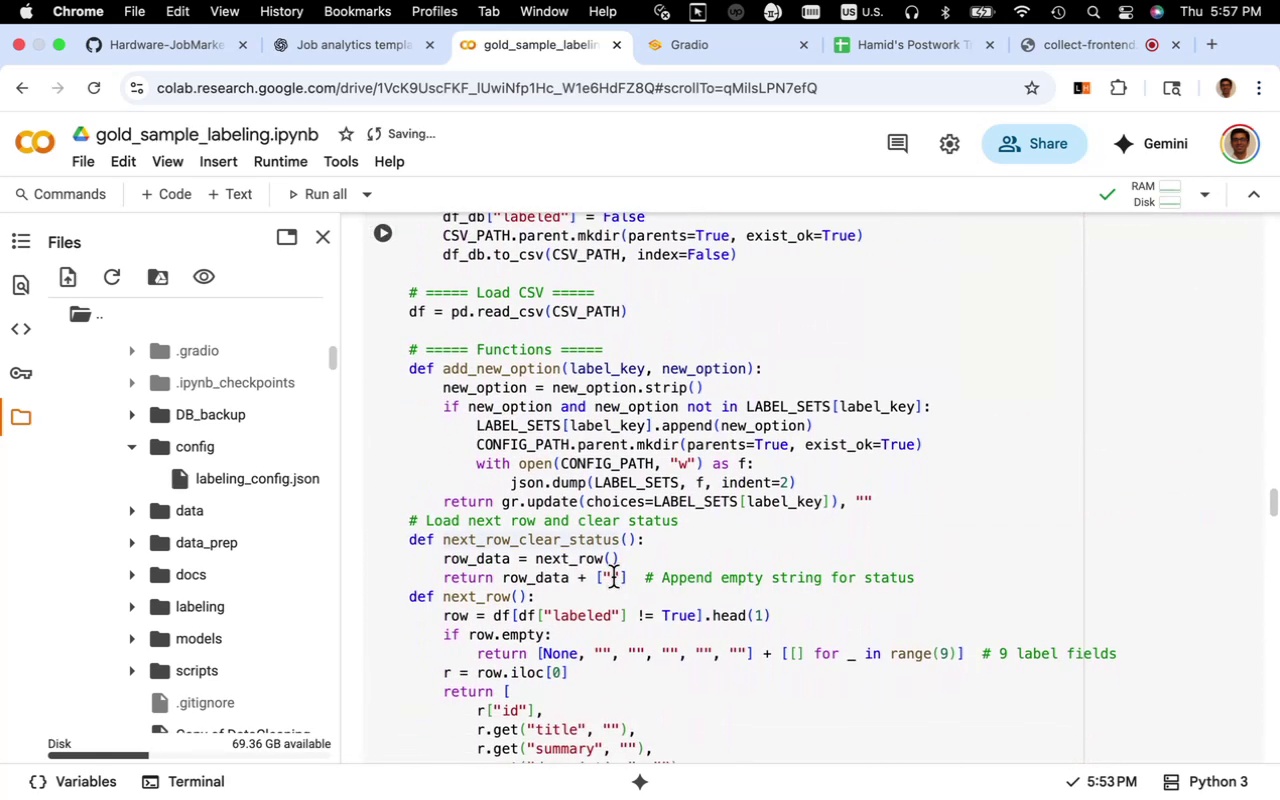 
scroll: coordinate [605, 568], scroll_direction: down, amount: 12.0
 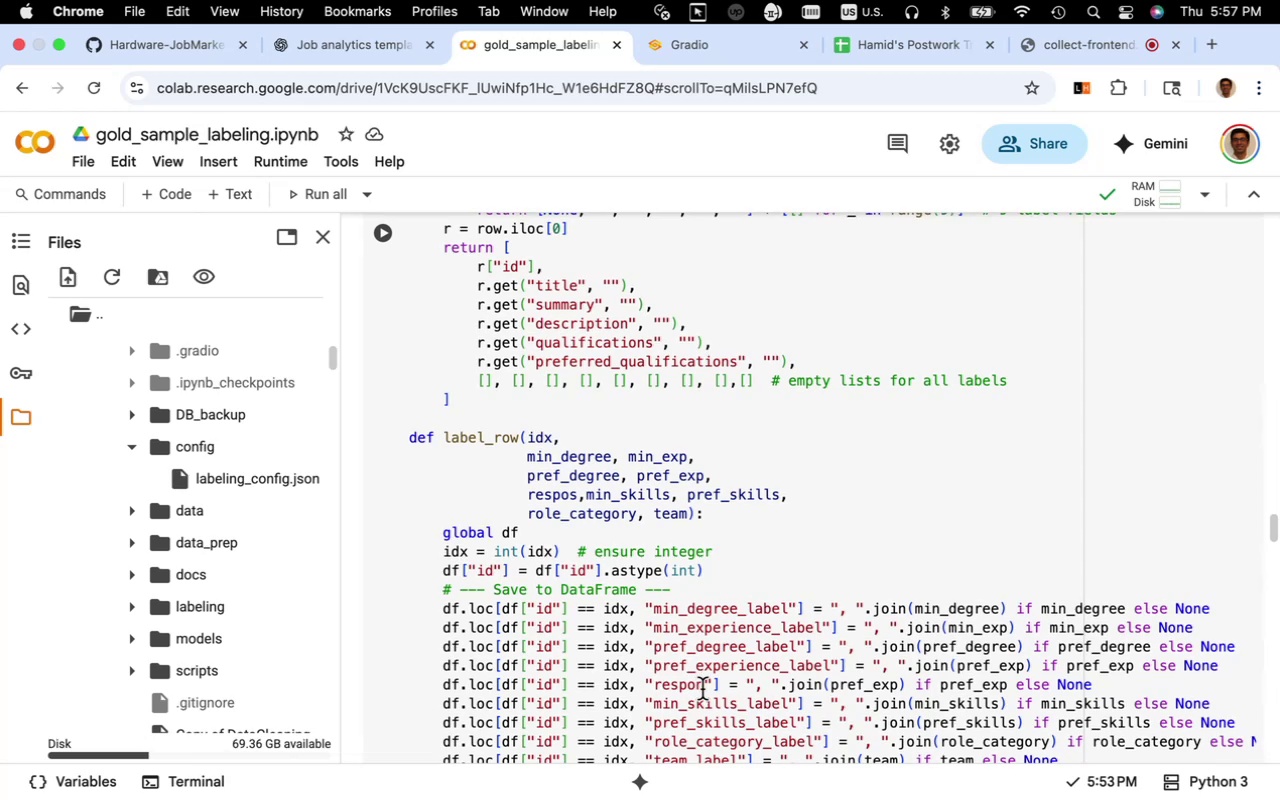 
left_click_drag(start_coordinate=[702, 689], to_coordinate=[656, 684])
 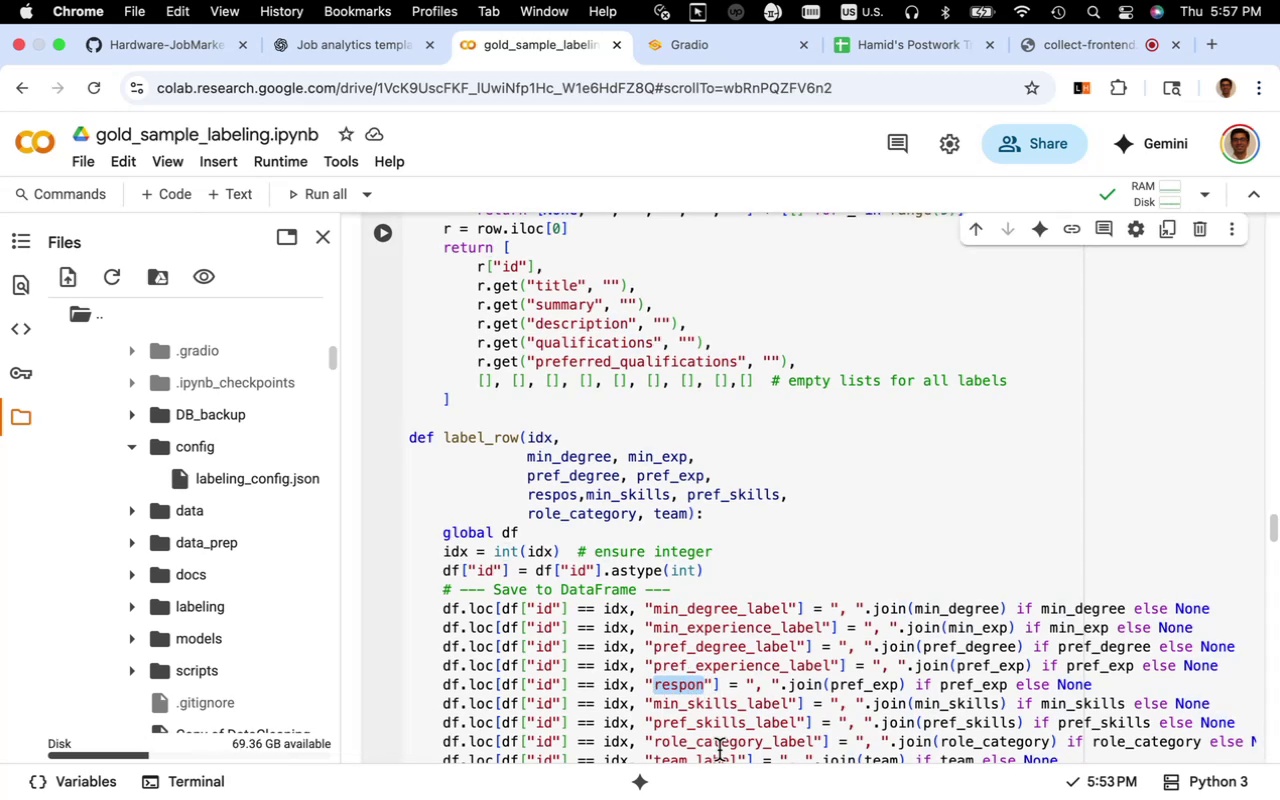 
key(Meta+V)
 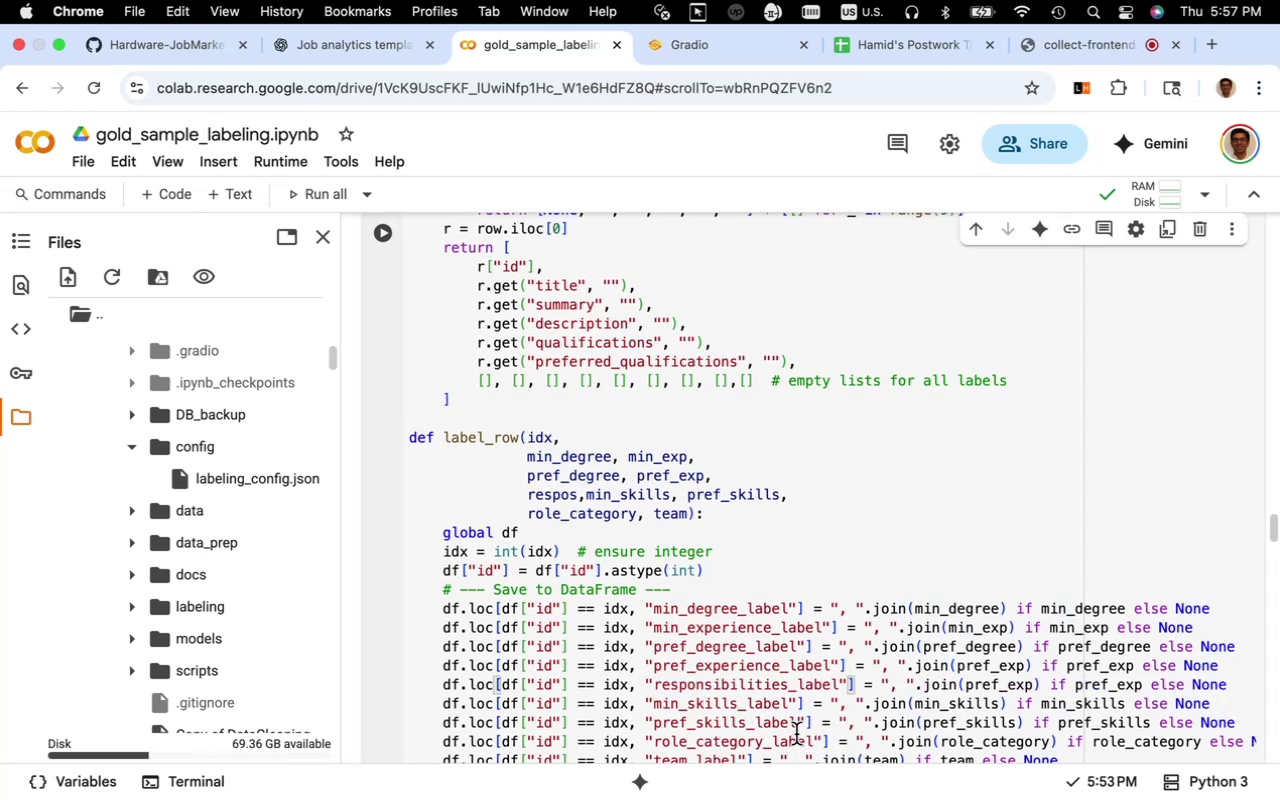 
mouse_move([929, 704])
 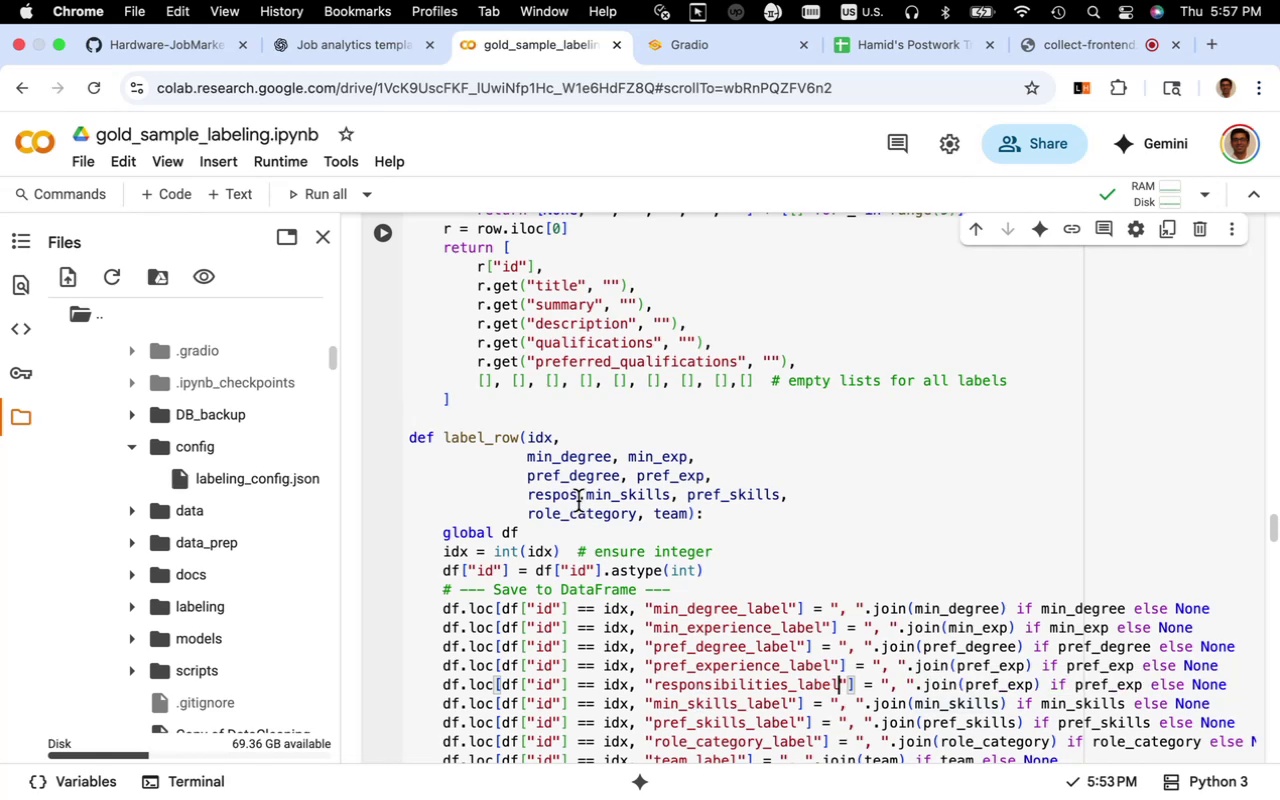 
left_click_drag(start_coordinate=[577, 500], to_coordinate=[523, 502])
 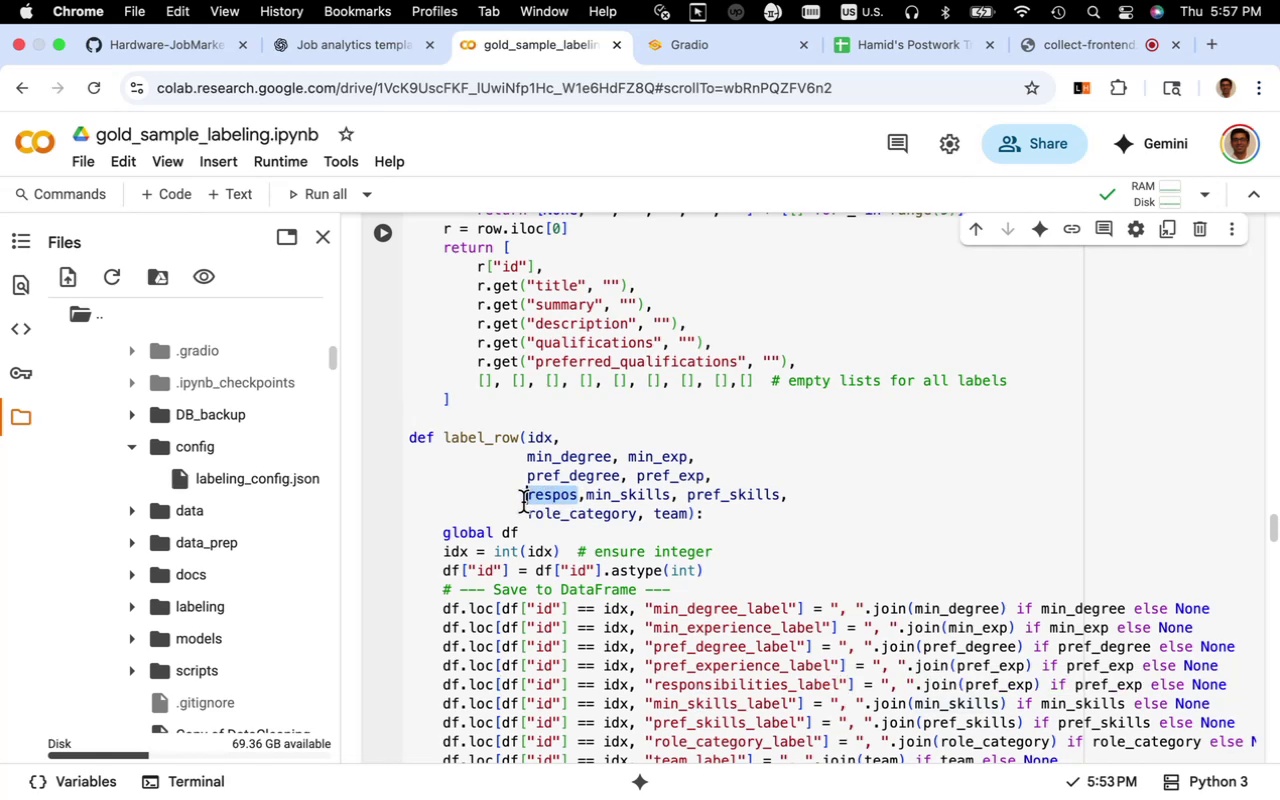 
key(Meta+C)
 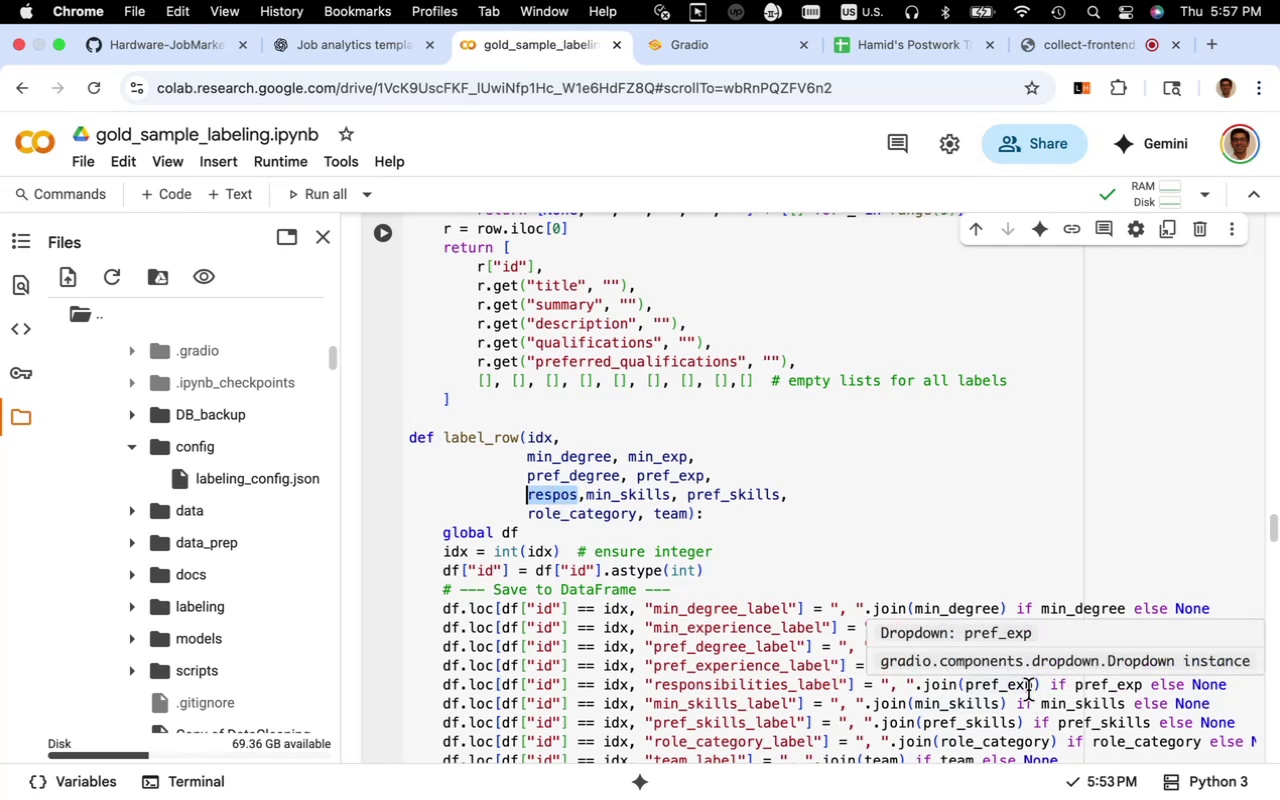 
left_click_drag(start_coordinate=[1029, 690], to_coordinate=[966, 690])
 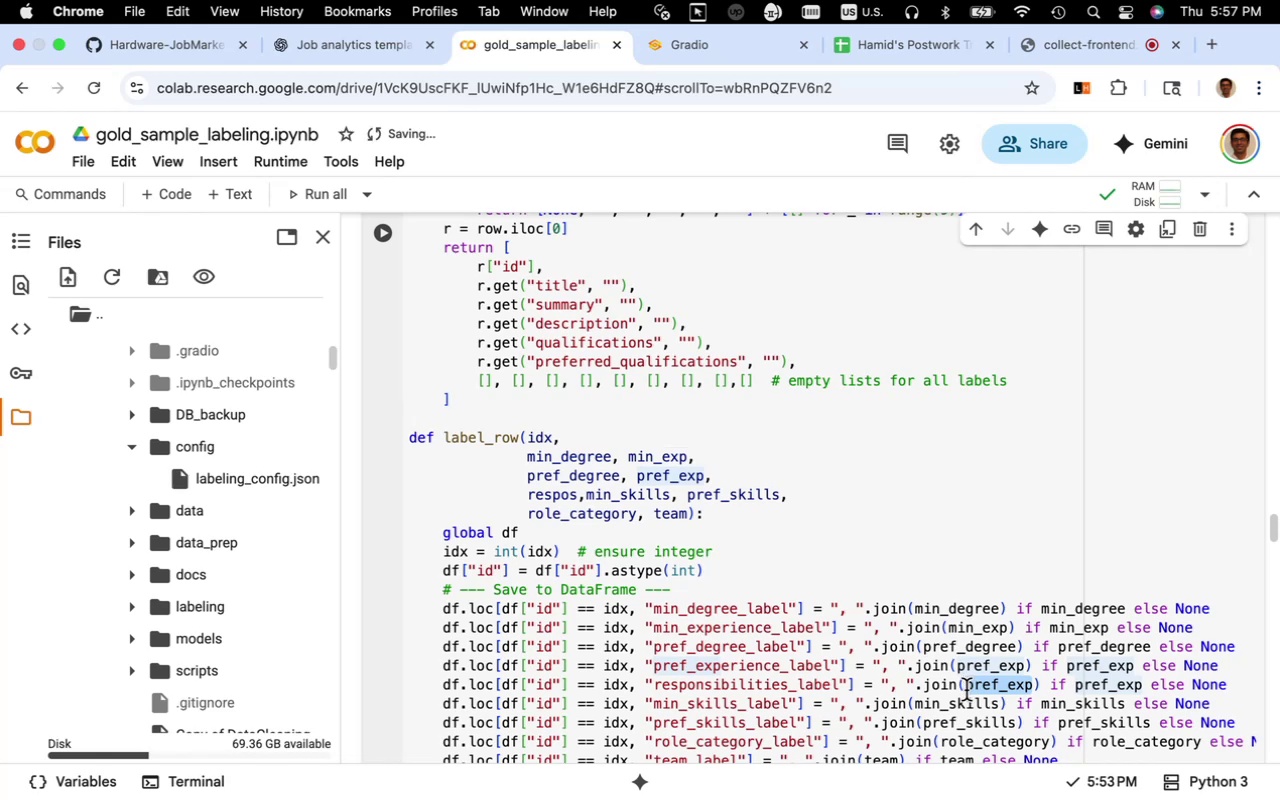 
key(Meta+V)
 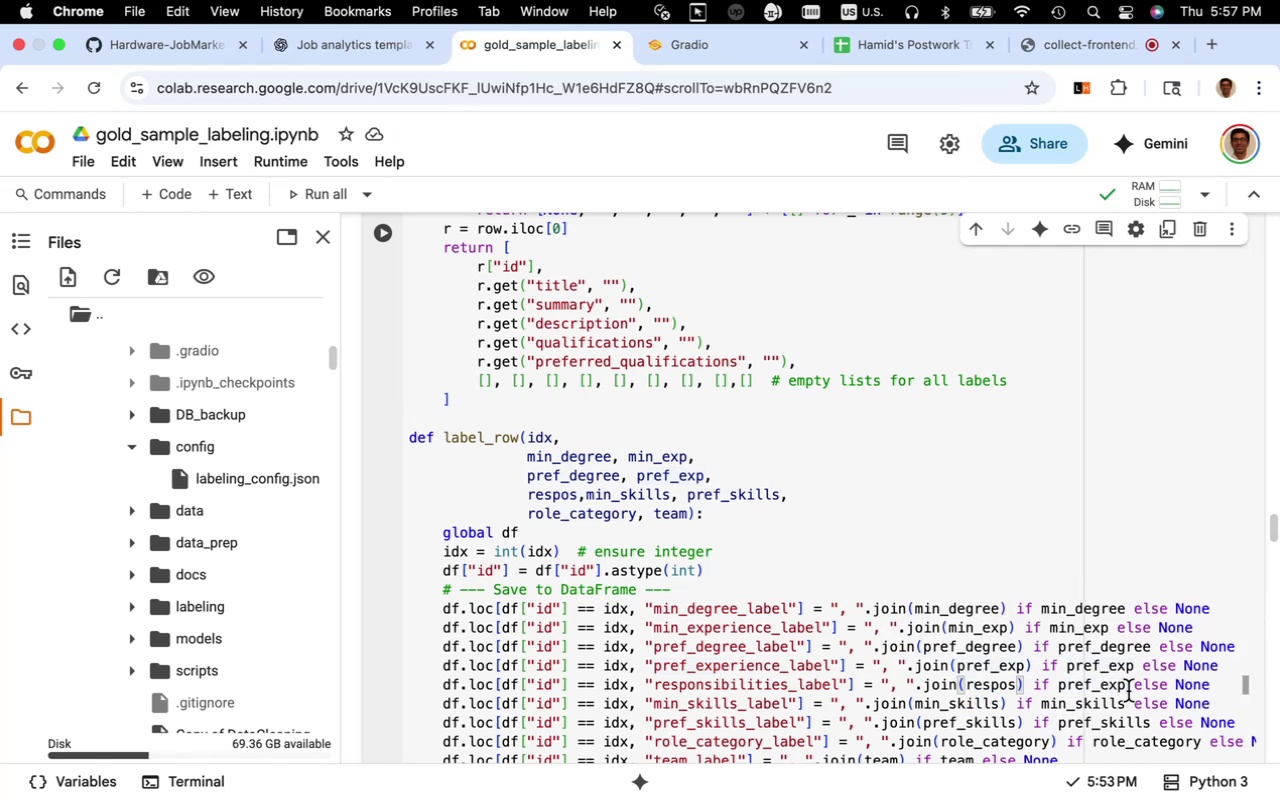 
left_click_drag(start_coordinate=[1126, 691], to_coordinate=[1060, 692])
 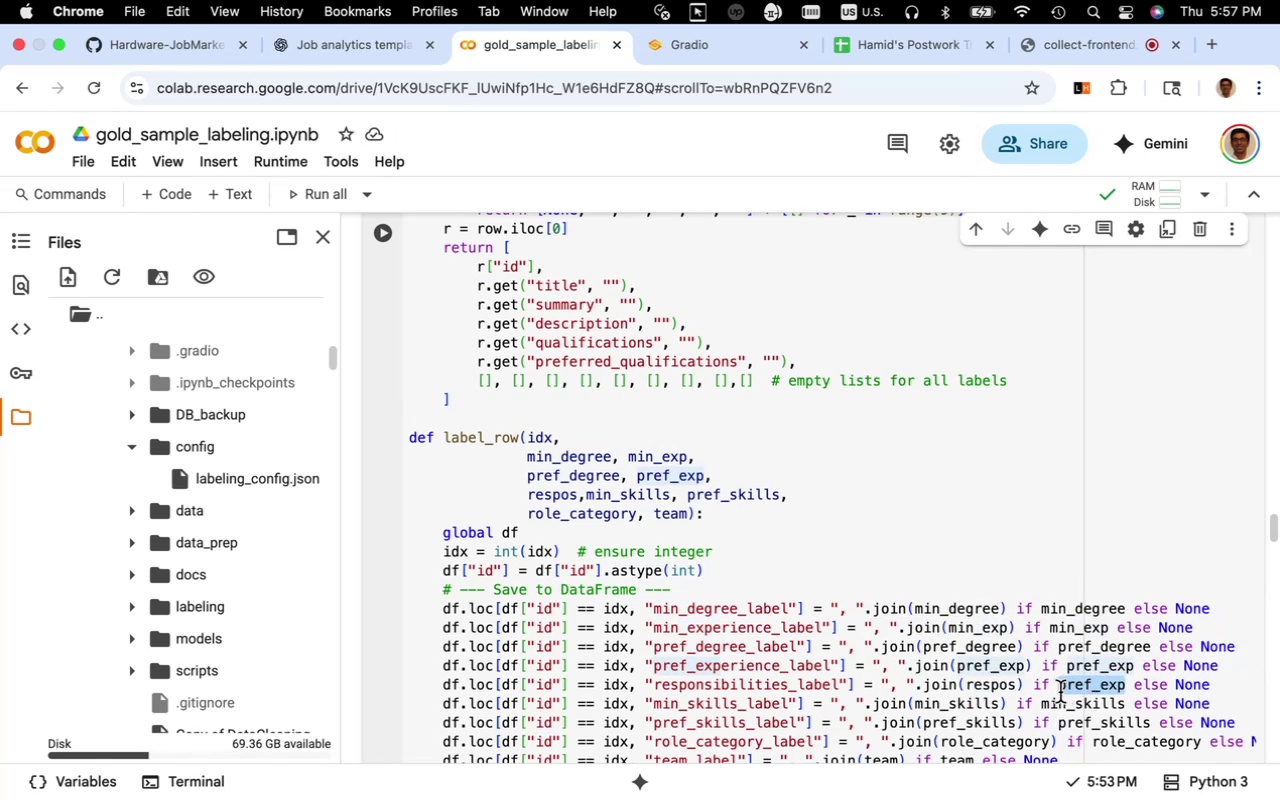 
key(Meta+V)
 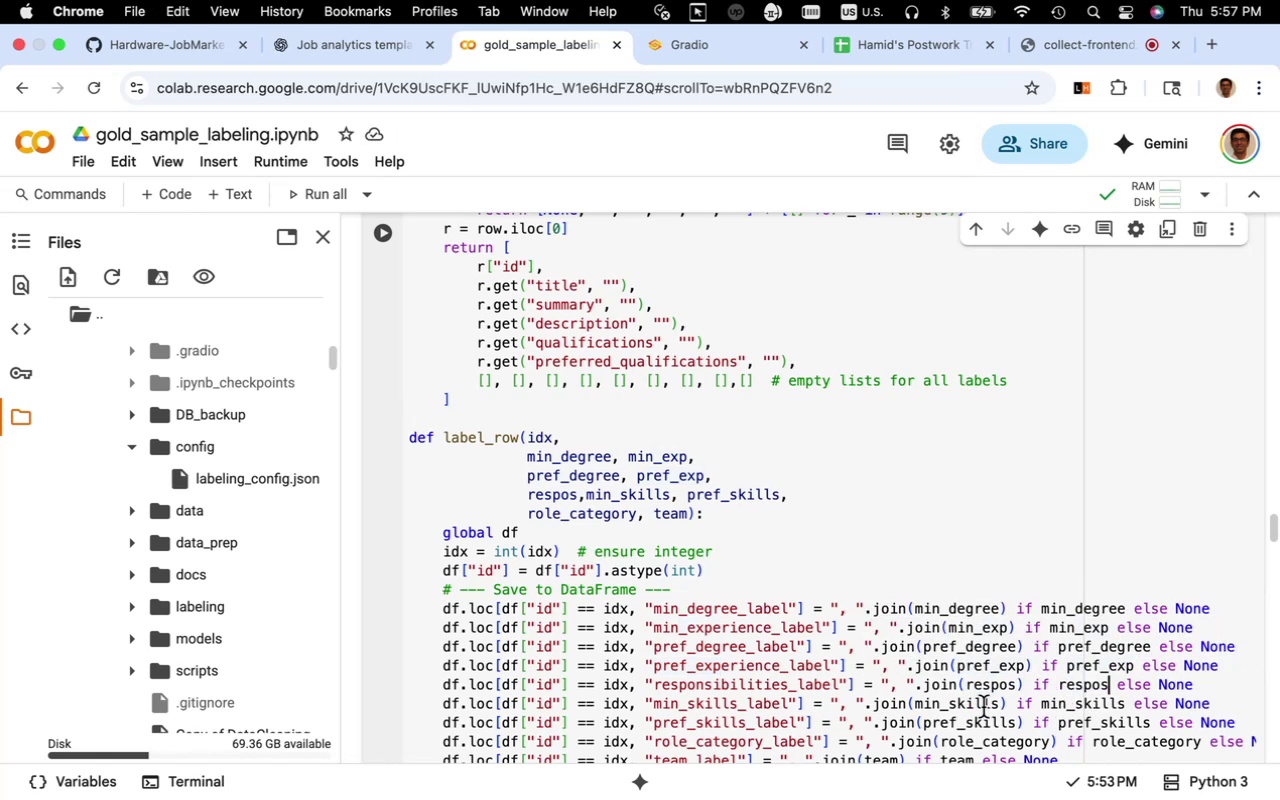 
mouse_move([960, 714])
 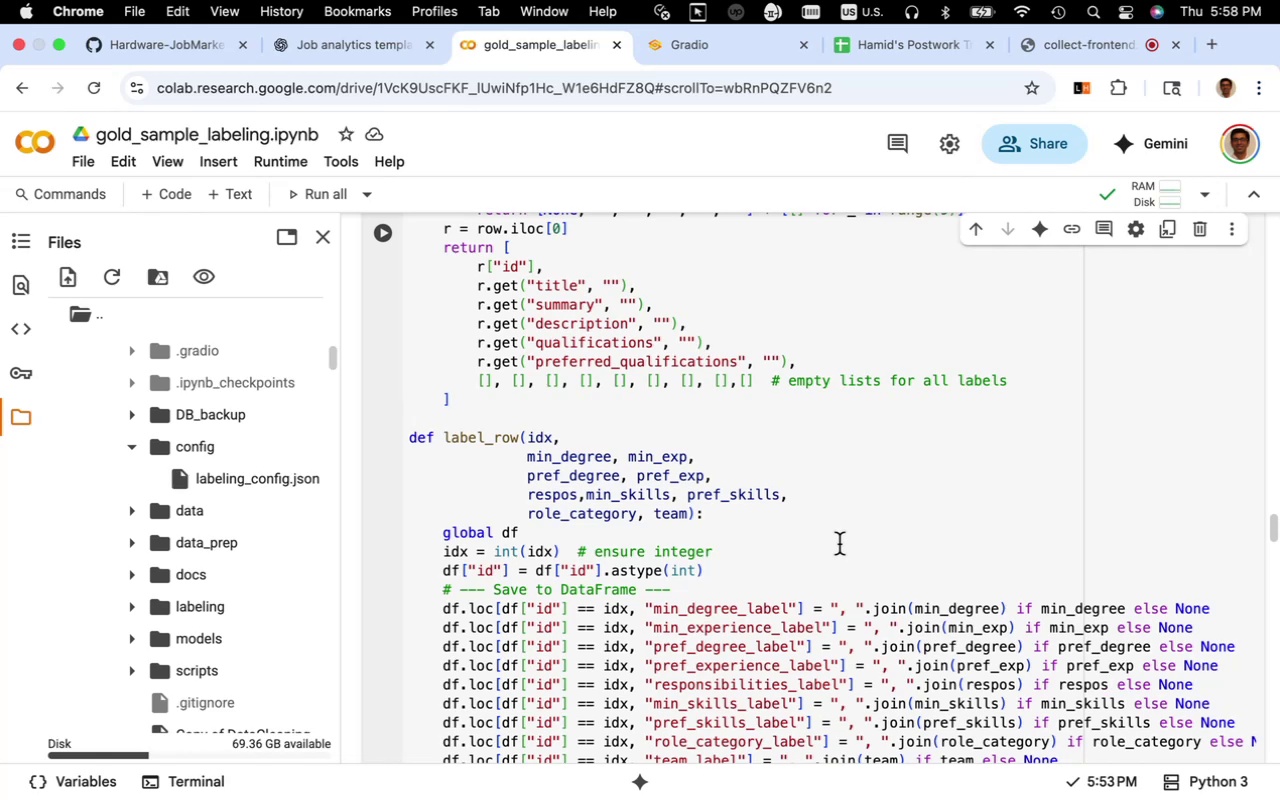 
wait(21.8)
 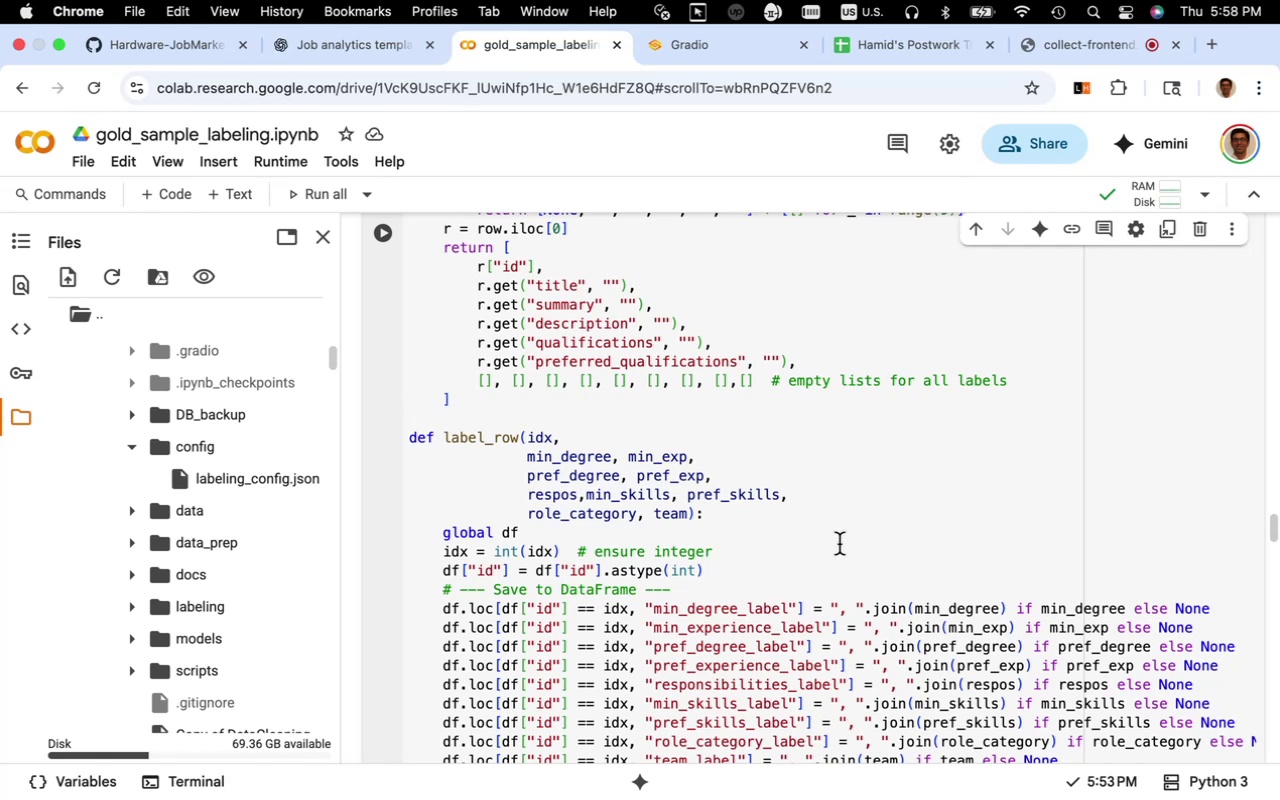 
scroll: coordinate [734, 563], scroll_direction: up, amount: 15.0
 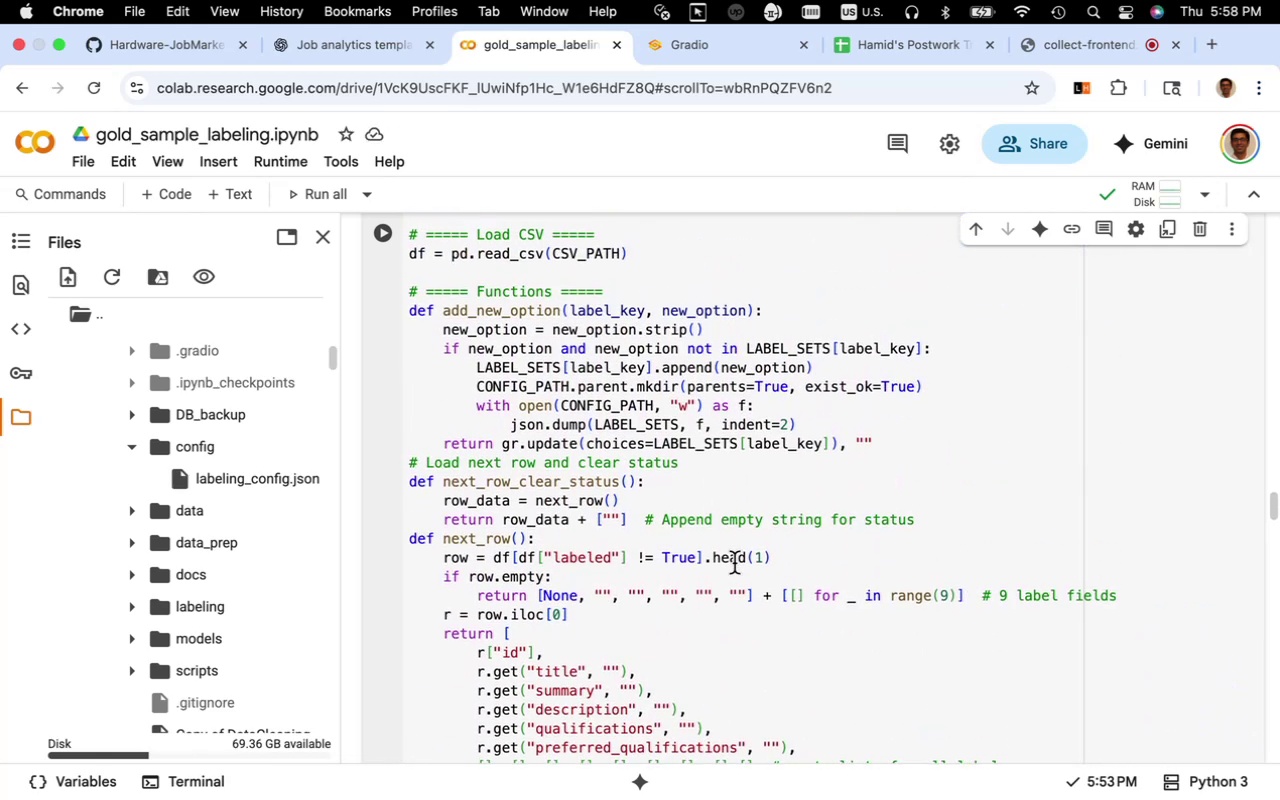 
scroll: coordinate [758, 560], scroll_direction: down, amount: 30.0
 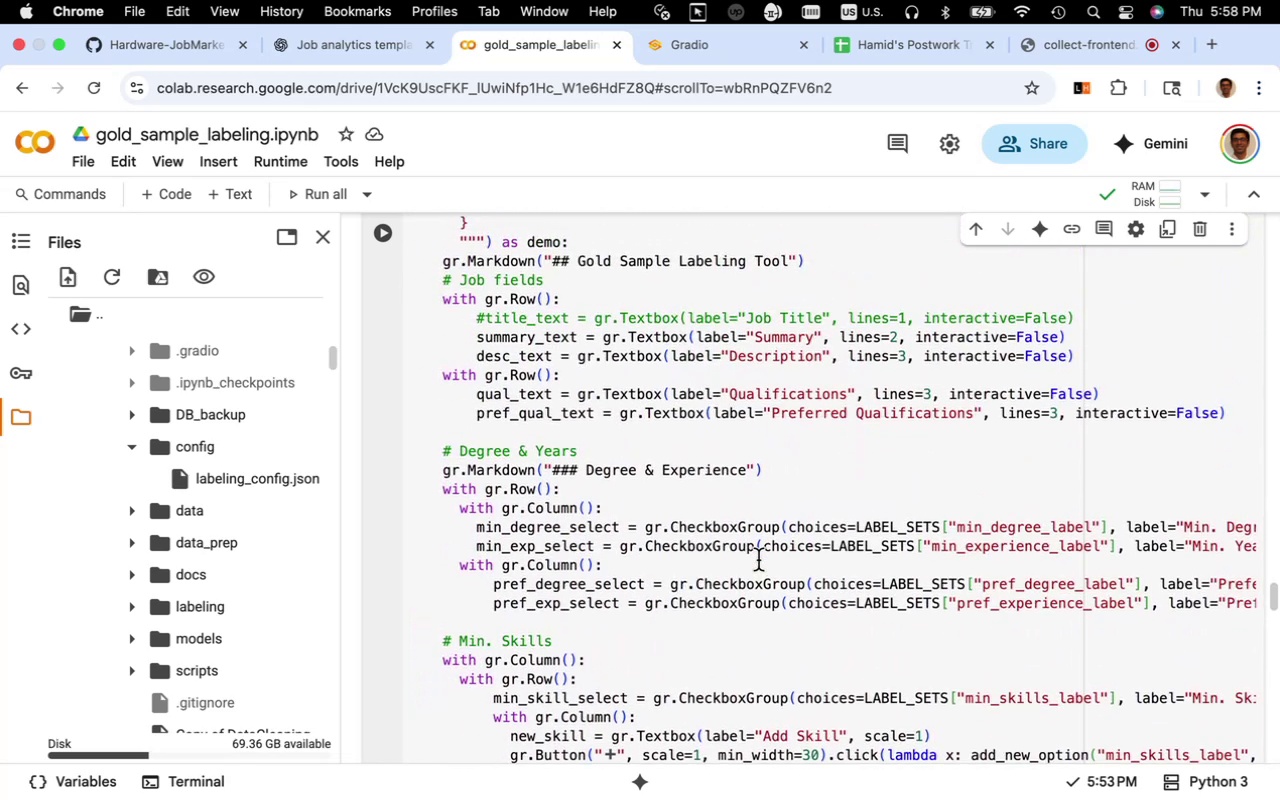 
scroll: coordinate [758, 560], scroll_direction: up, amount: 3.0
 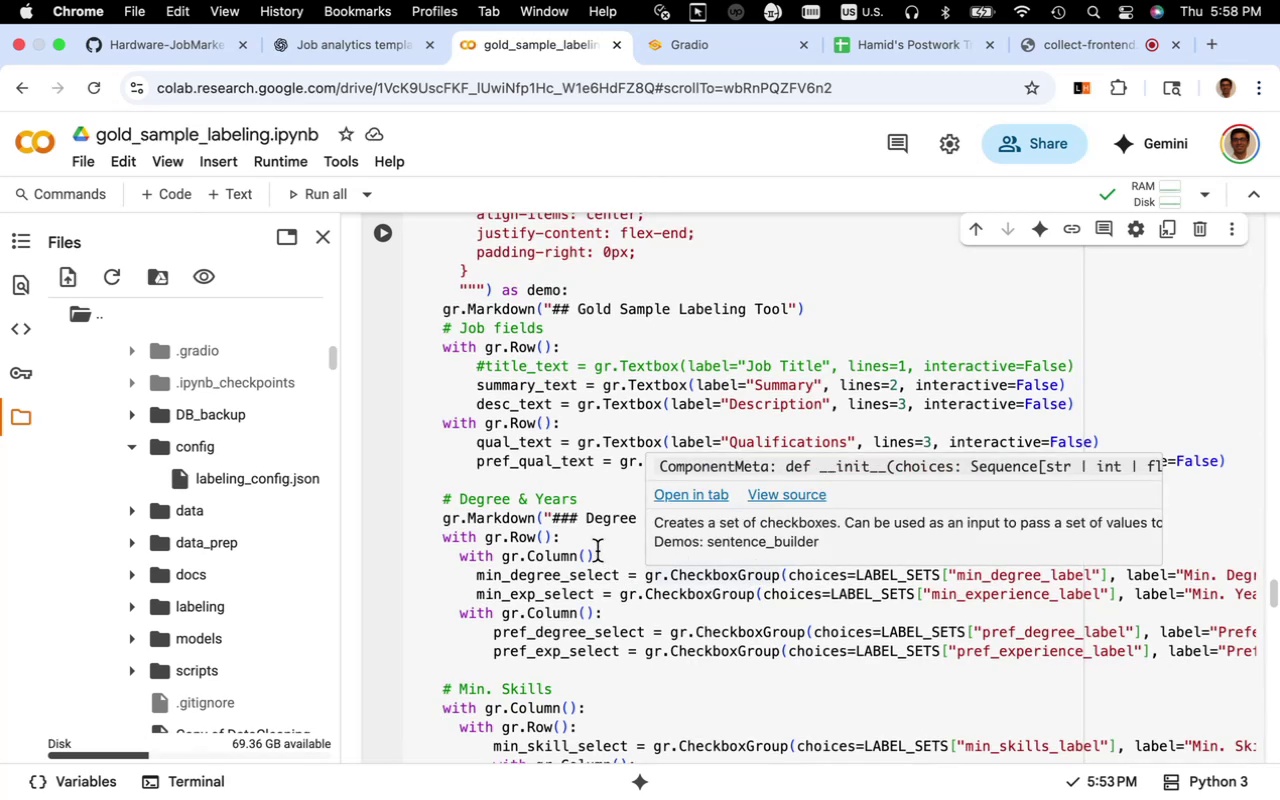 
wait(11.12)
 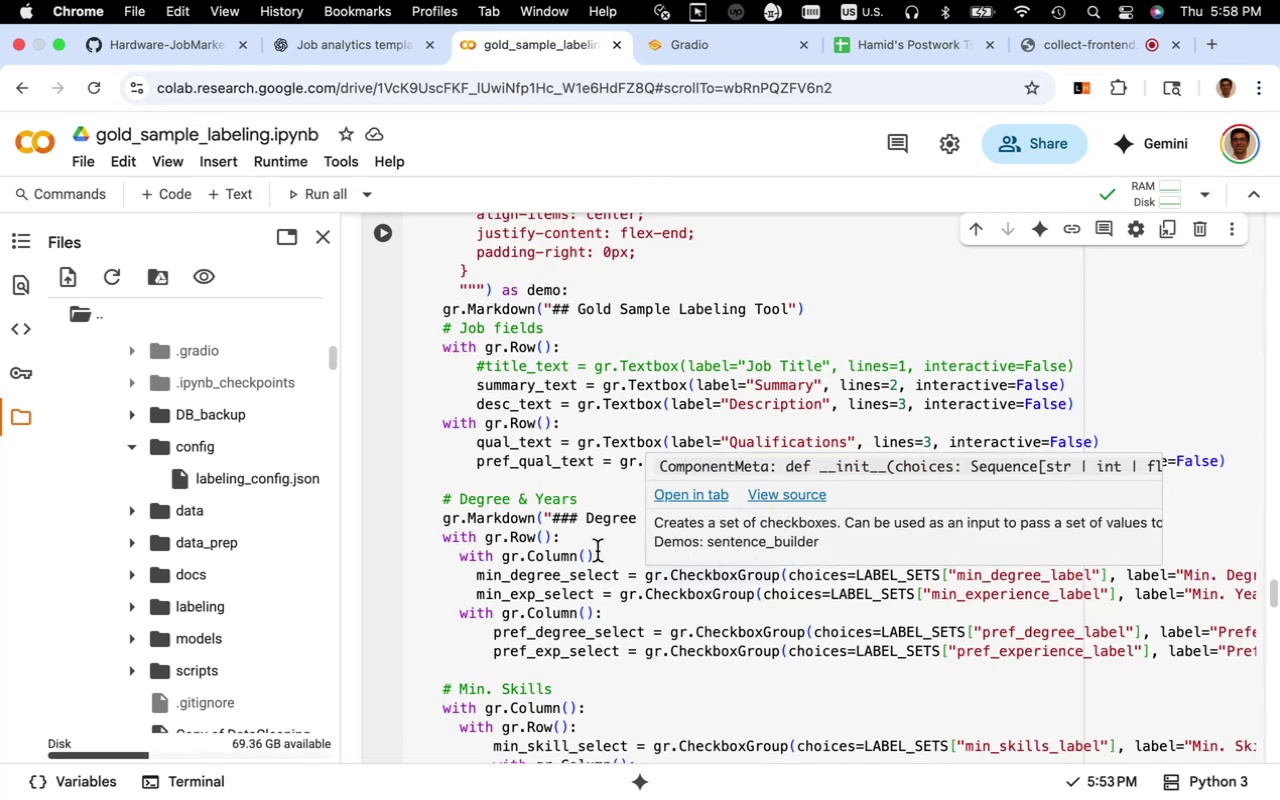 
scroll: coordinate [636, 553], scroll_direction: up, amount: 23.0
 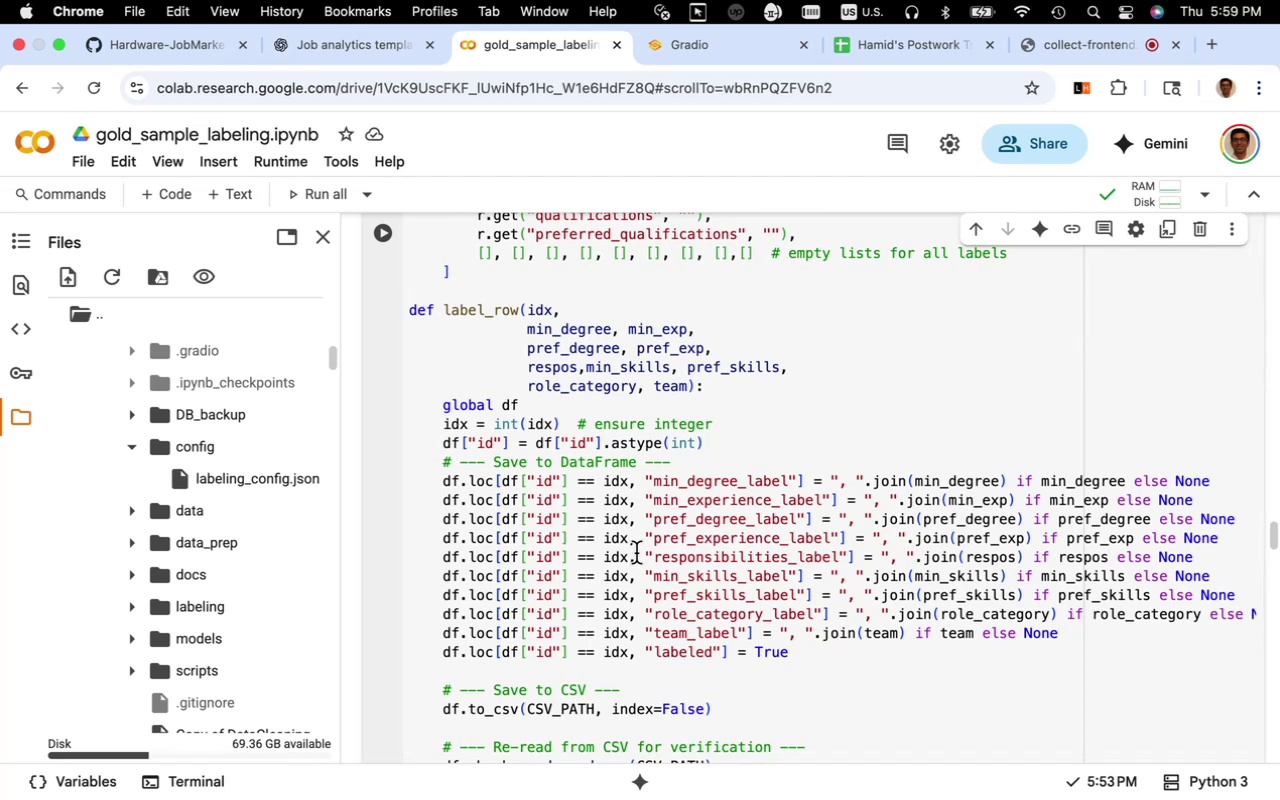 
wait(7.97)
 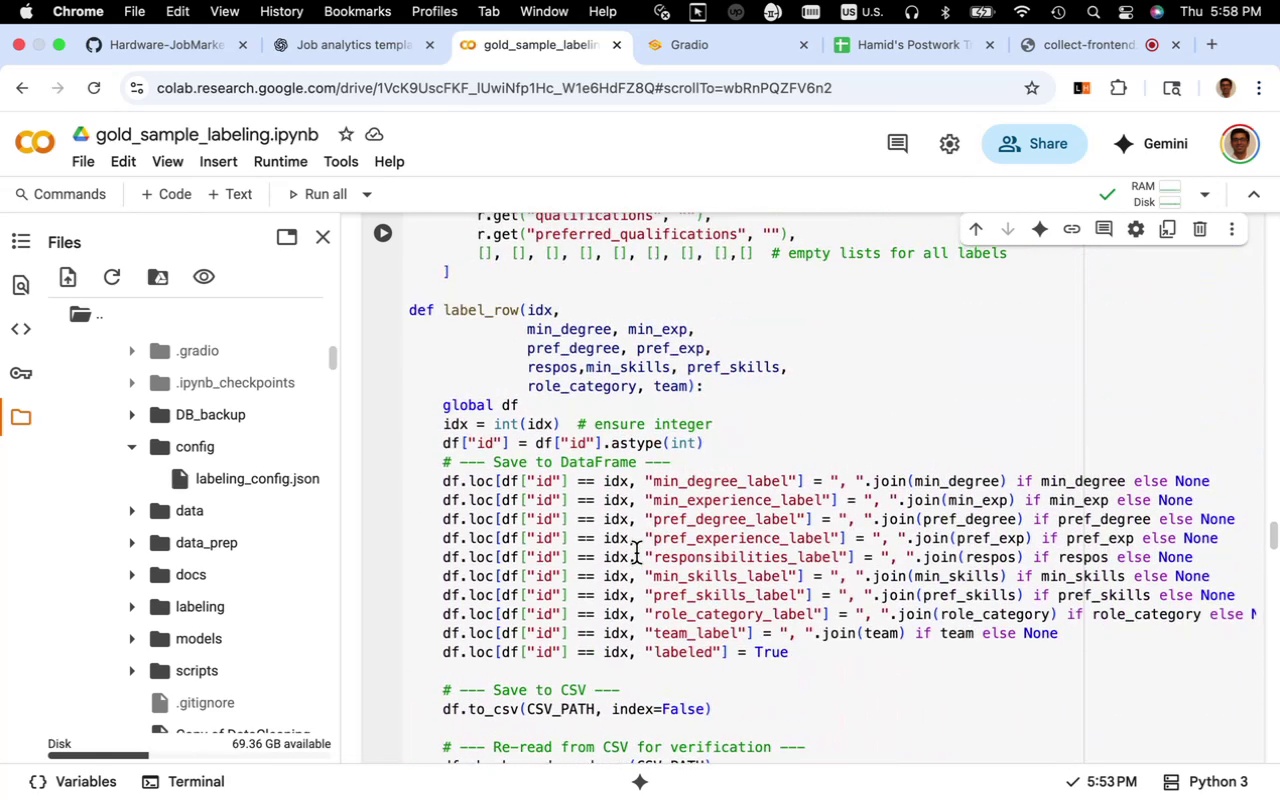 
scroll: coordinate [636, 553], scroll_direction: down, amount: 18.0
 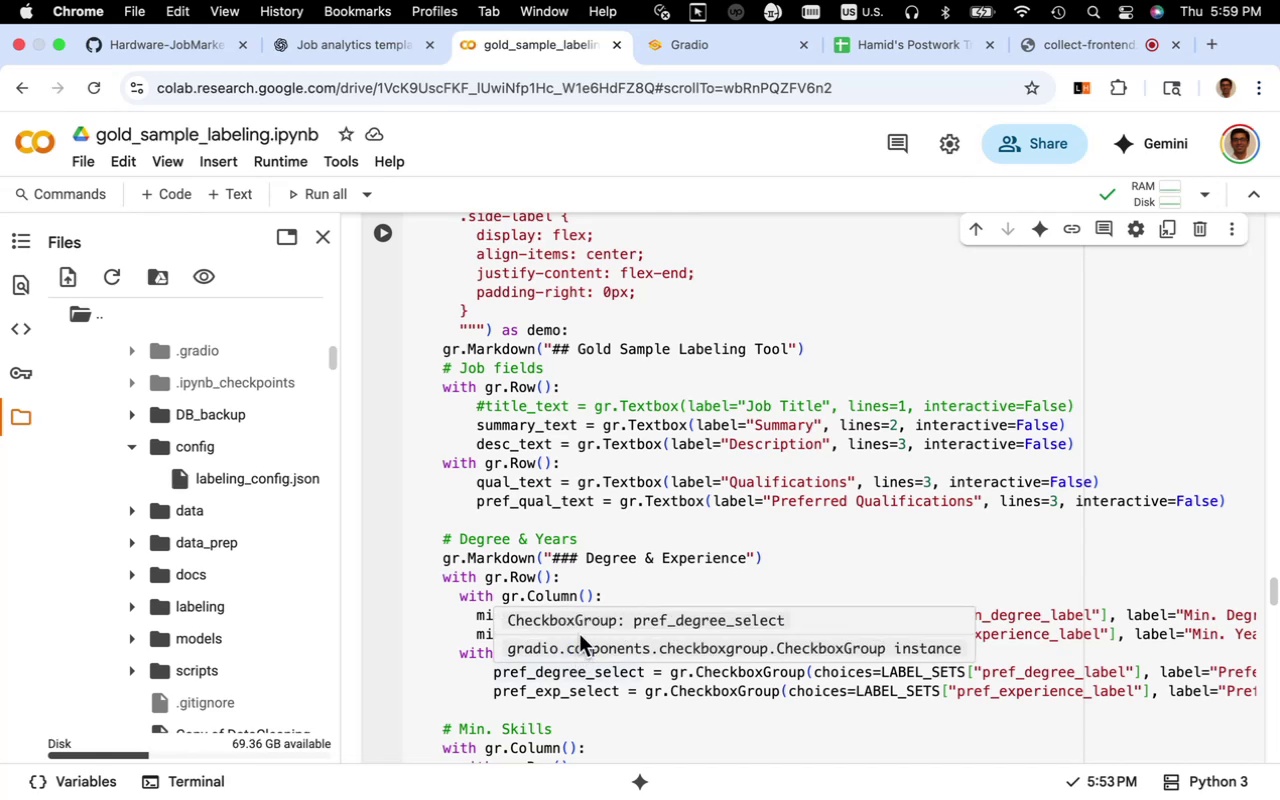 
wait(35.8)
 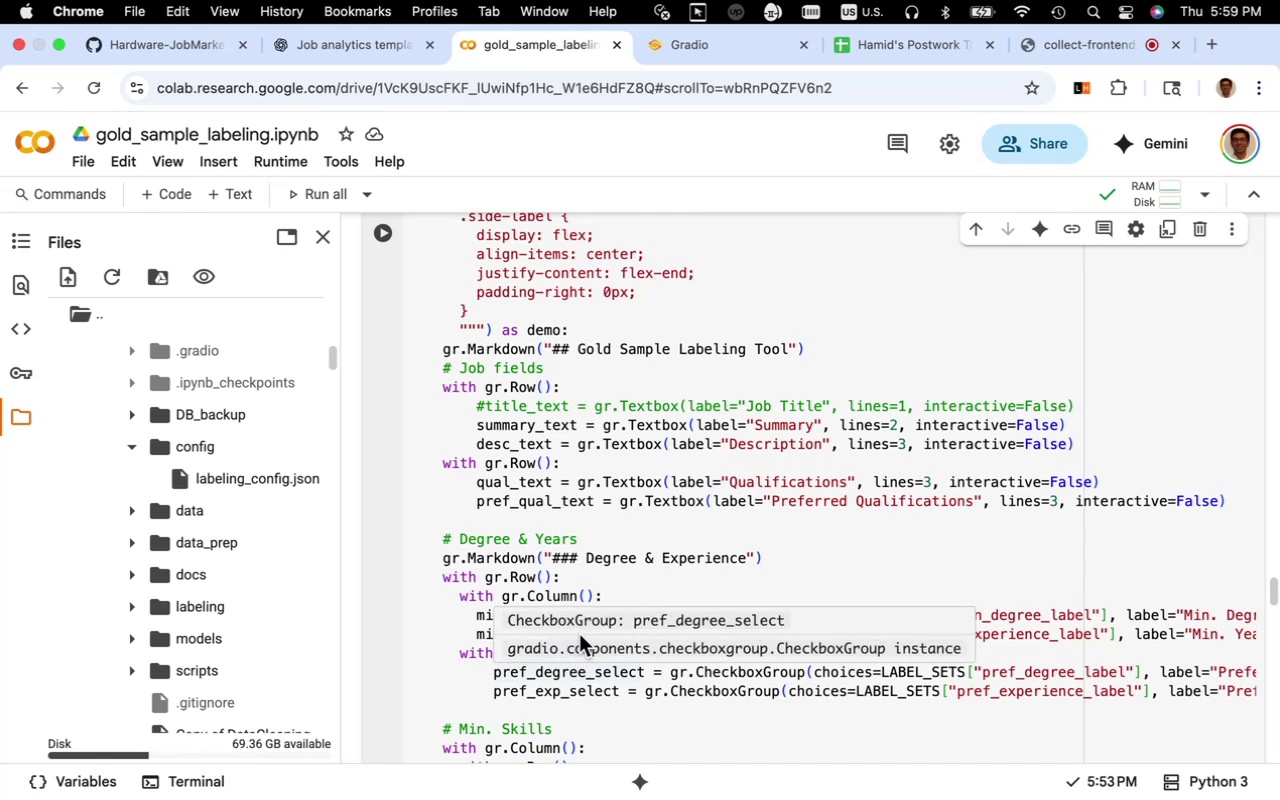 
scroll: coordinate [574, 583], scroll_direction: down, amount: 13.0
 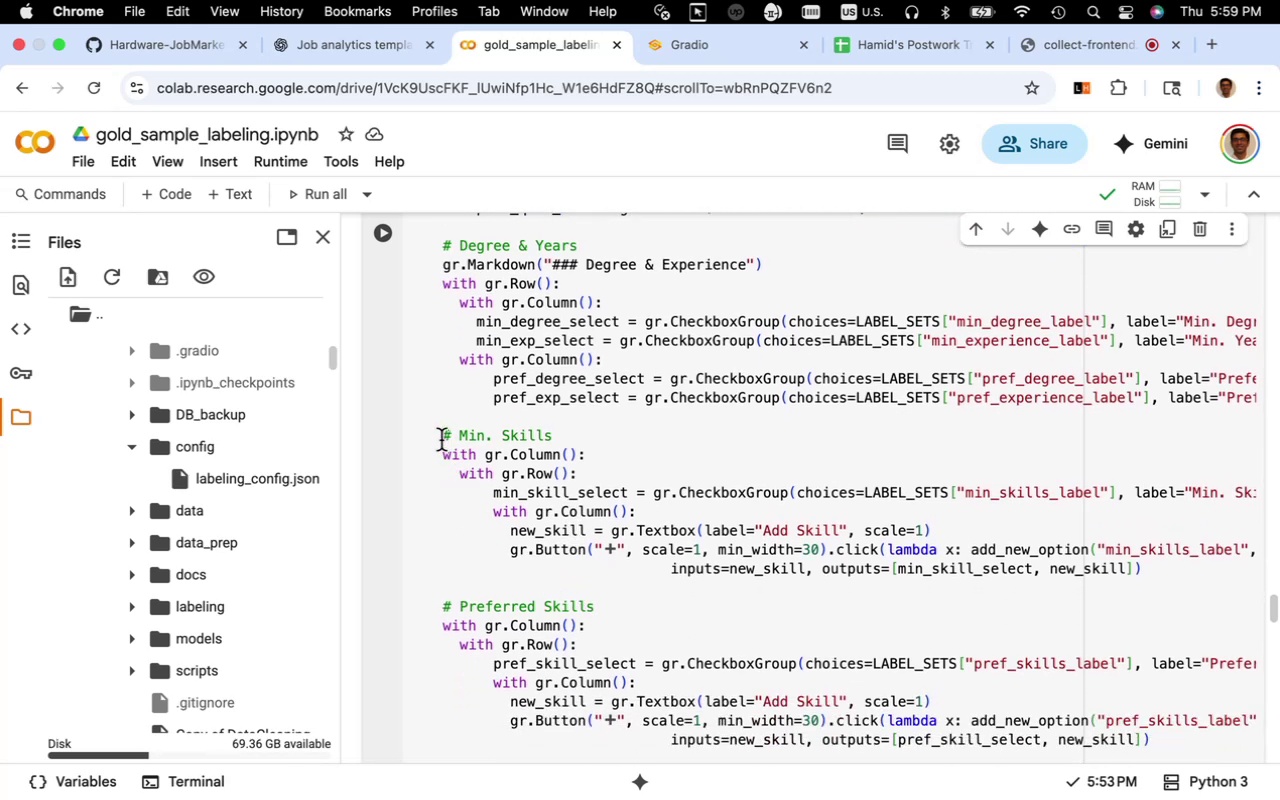 
left_click_drag(start_coordinate=[441, 439], to_coordinate=[1258, 567])
 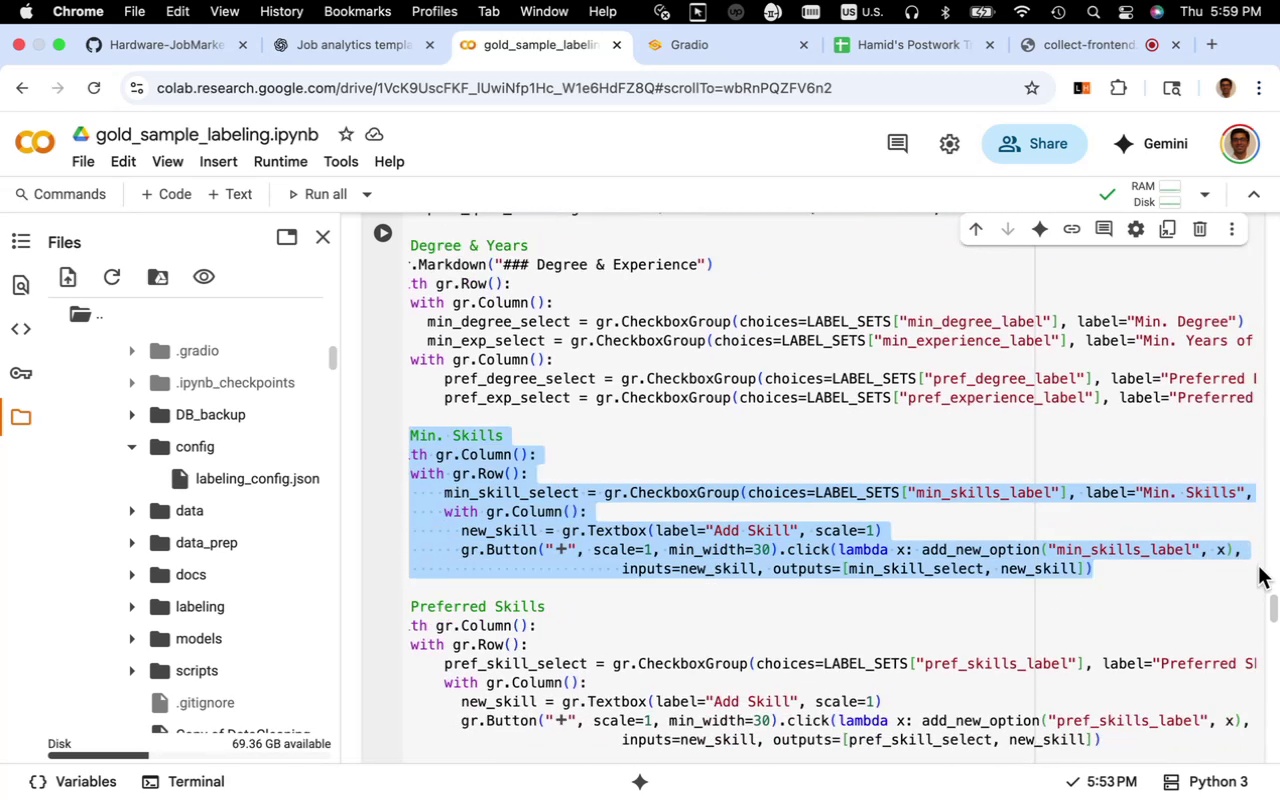 
key(Meta+C)
 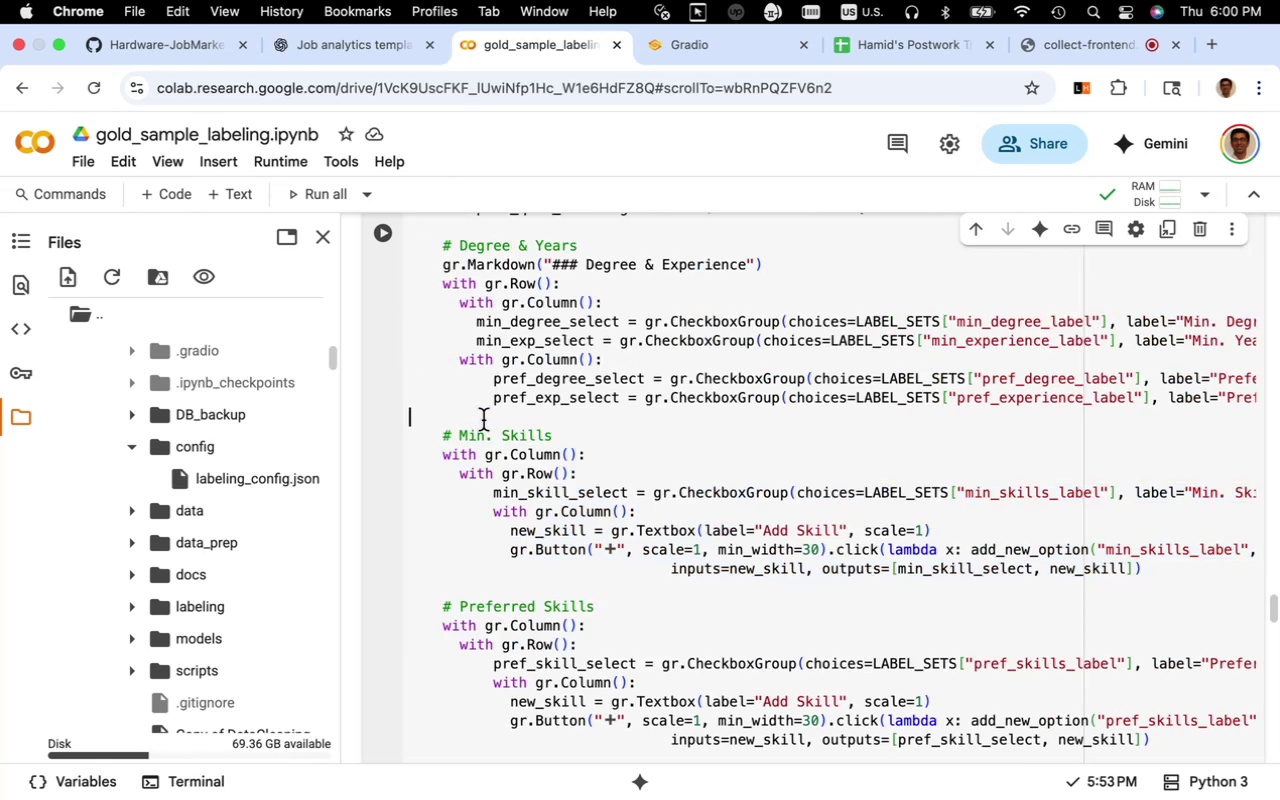 
key(Tab)
 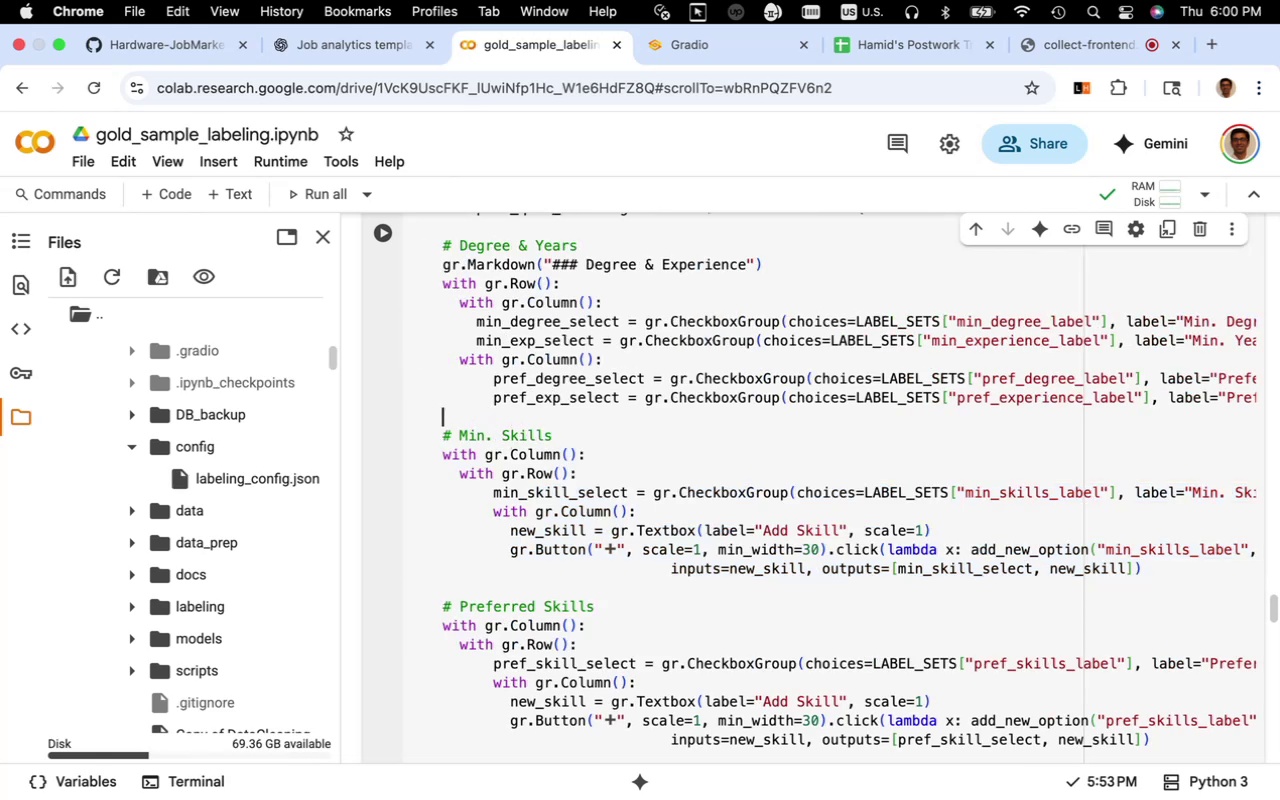 
key(Tab)
 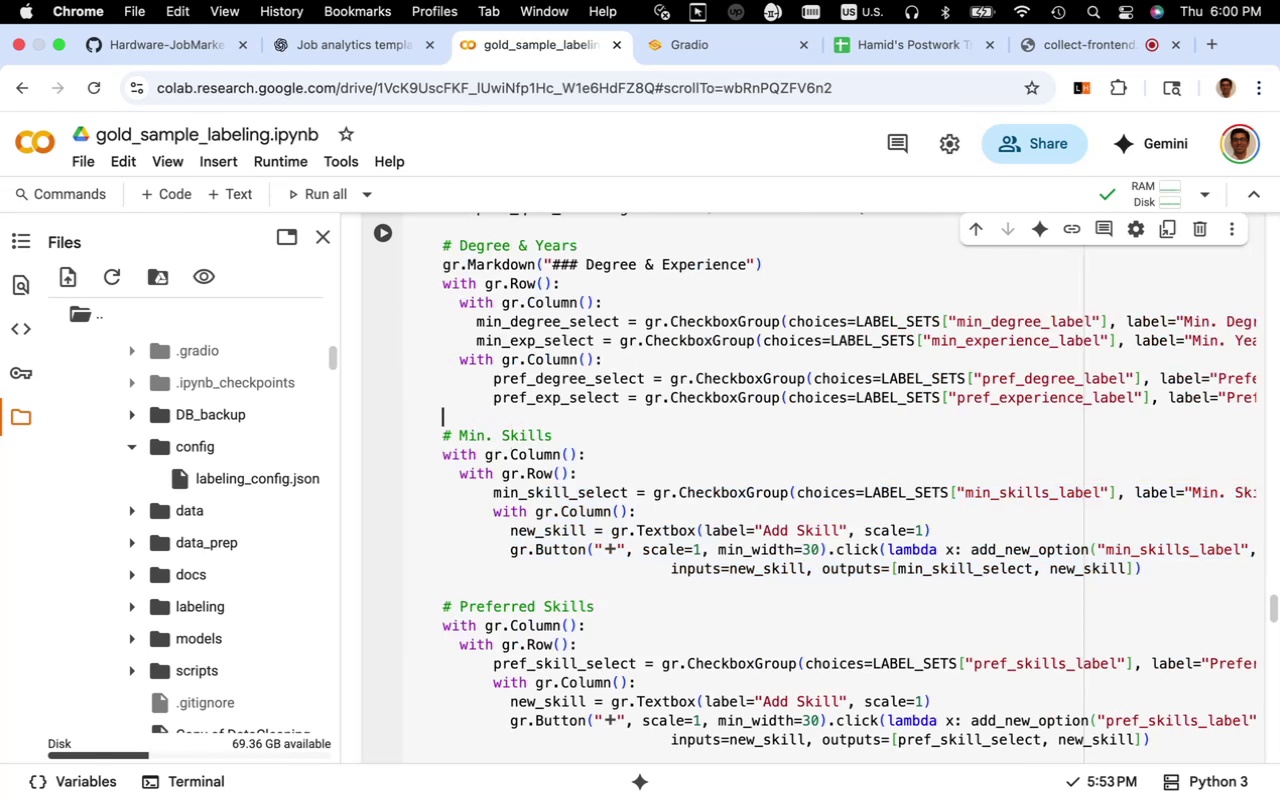 
key(Meta+V)
 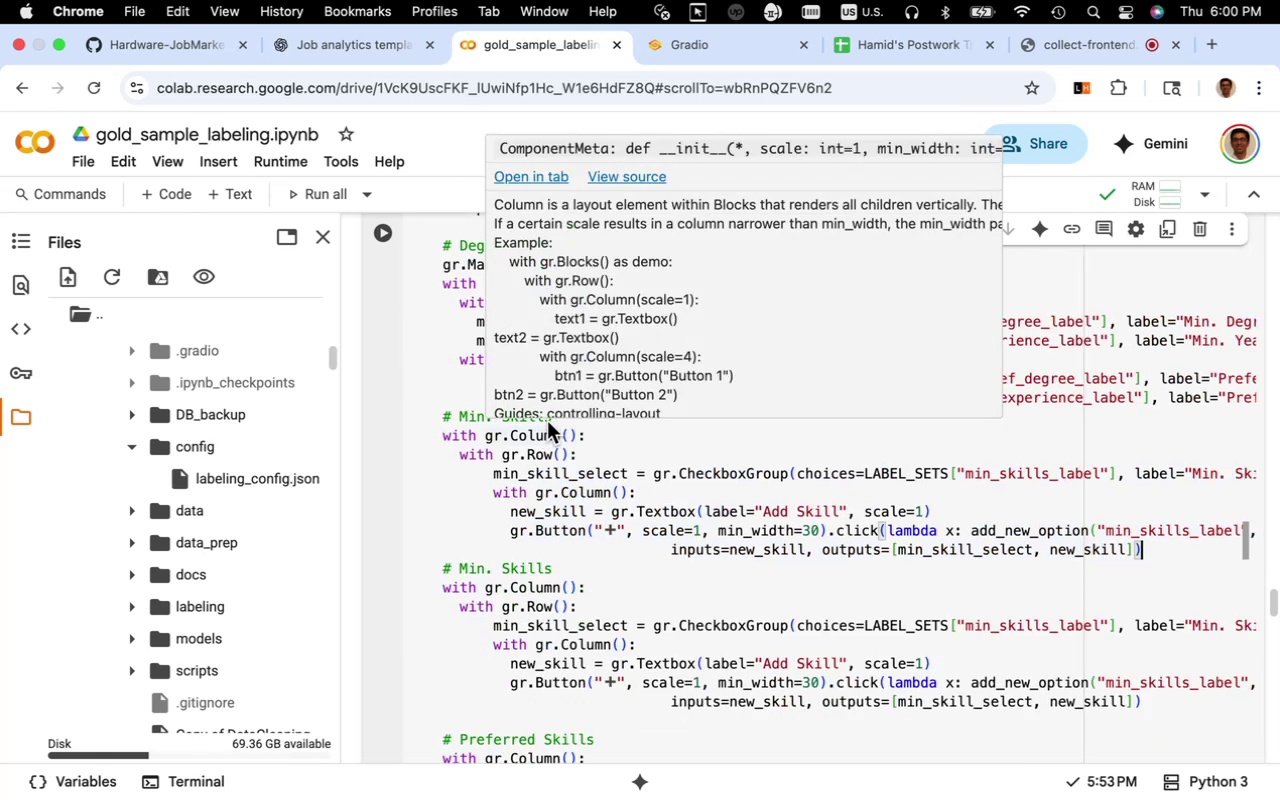 
left_click([543, 451])
 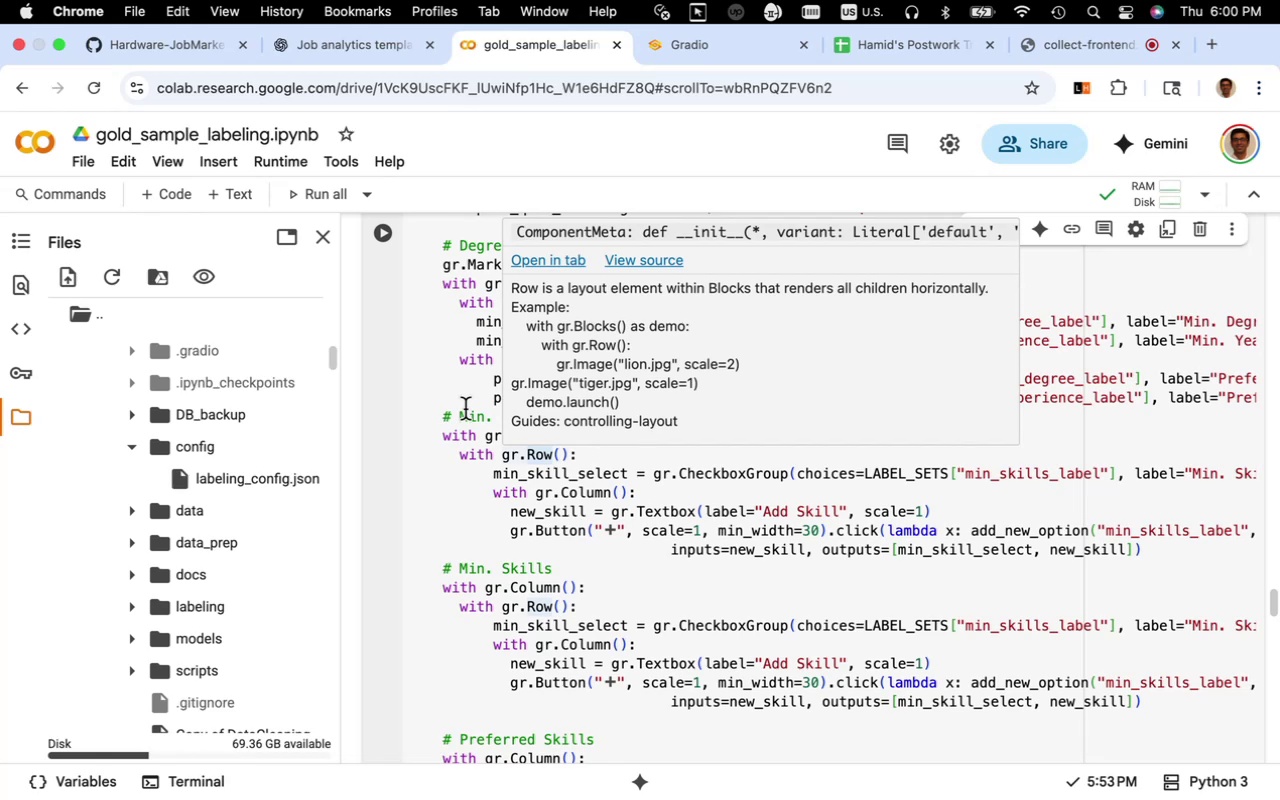 
left_click([466, 410])
 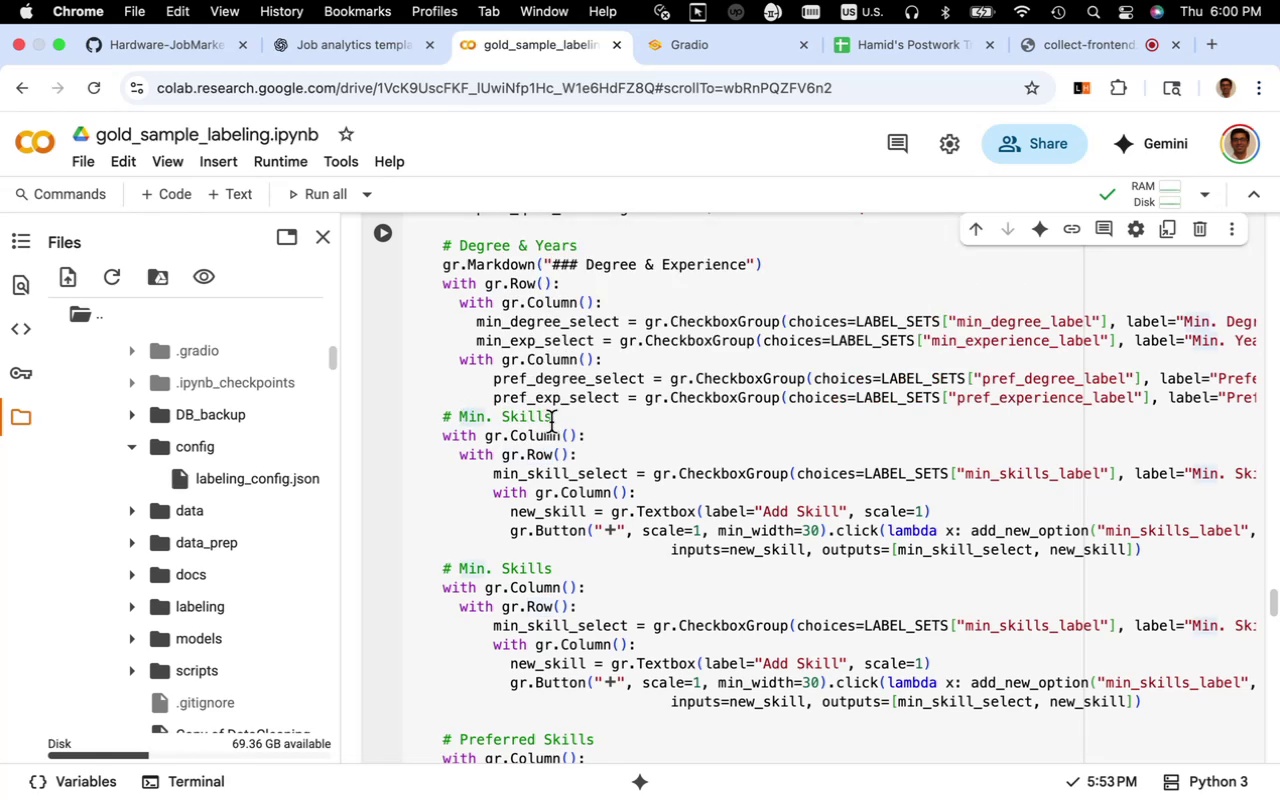 
left_click_drag(start_coordinate=[553, 422], to_coordinate=[462, 420])
 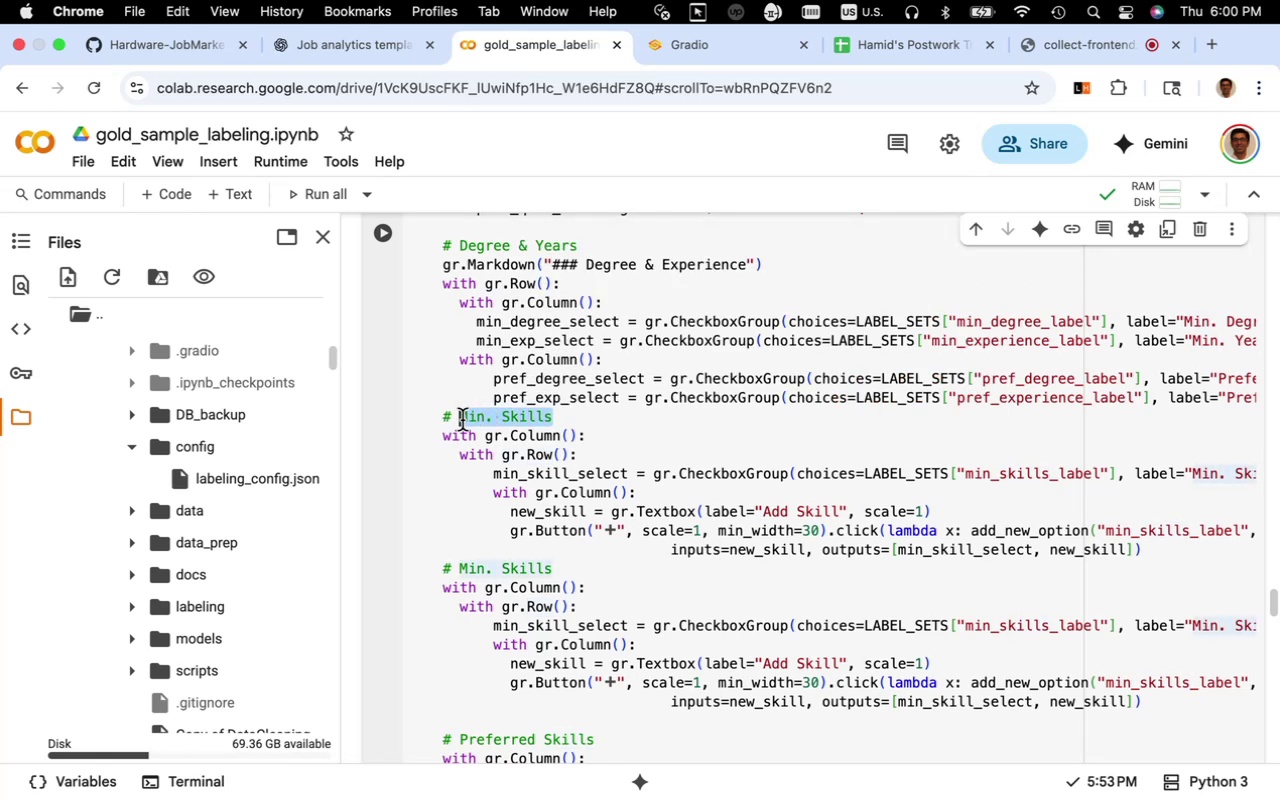 
type(Responsibilities)
 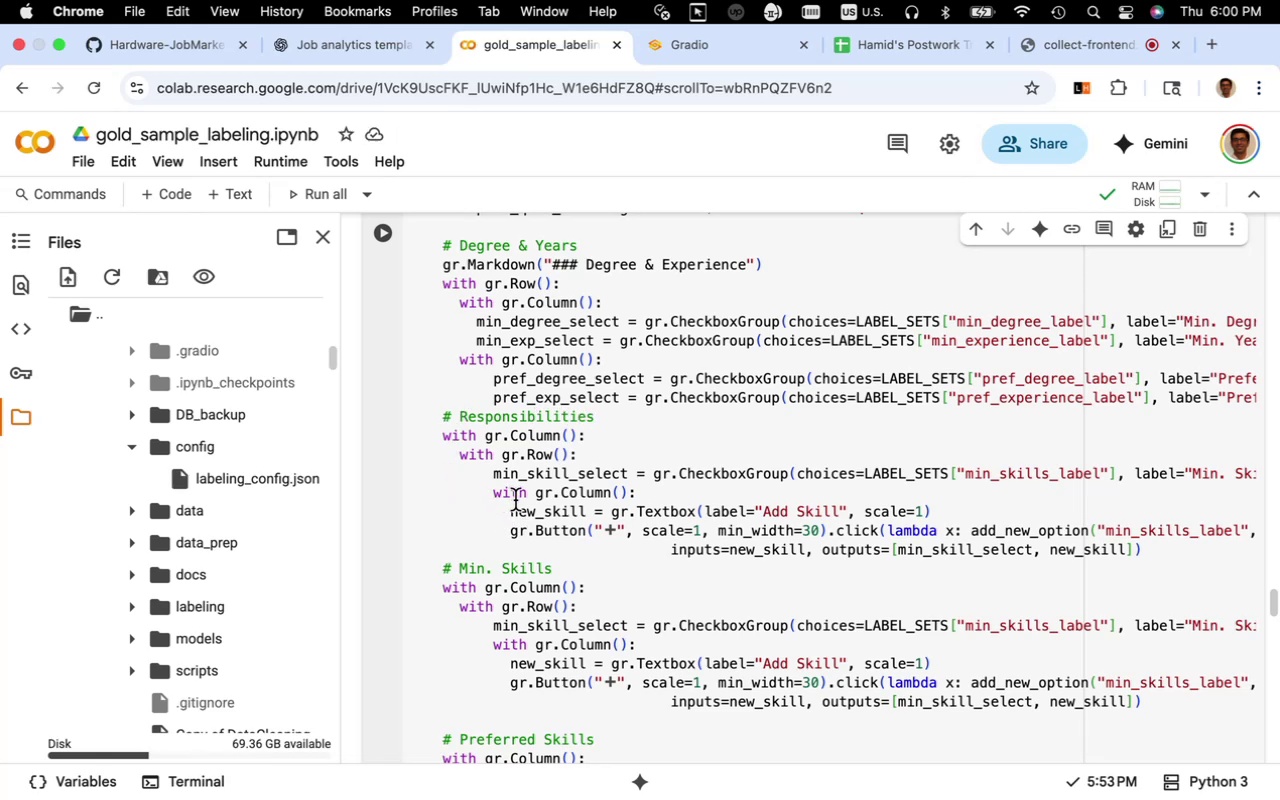 
wait(7.54)
 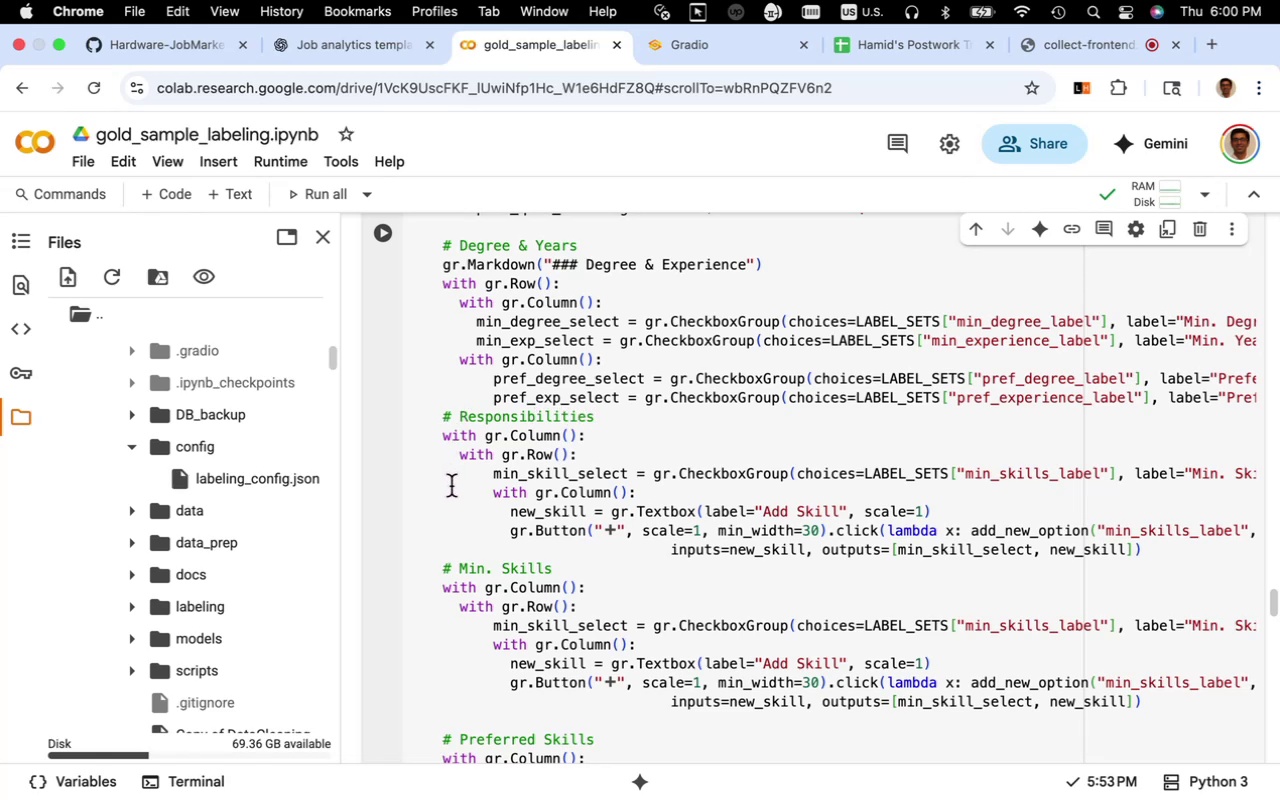 
left_click_drag(start_coordinate=[570, 478], to_coordinate=[496, 476])
 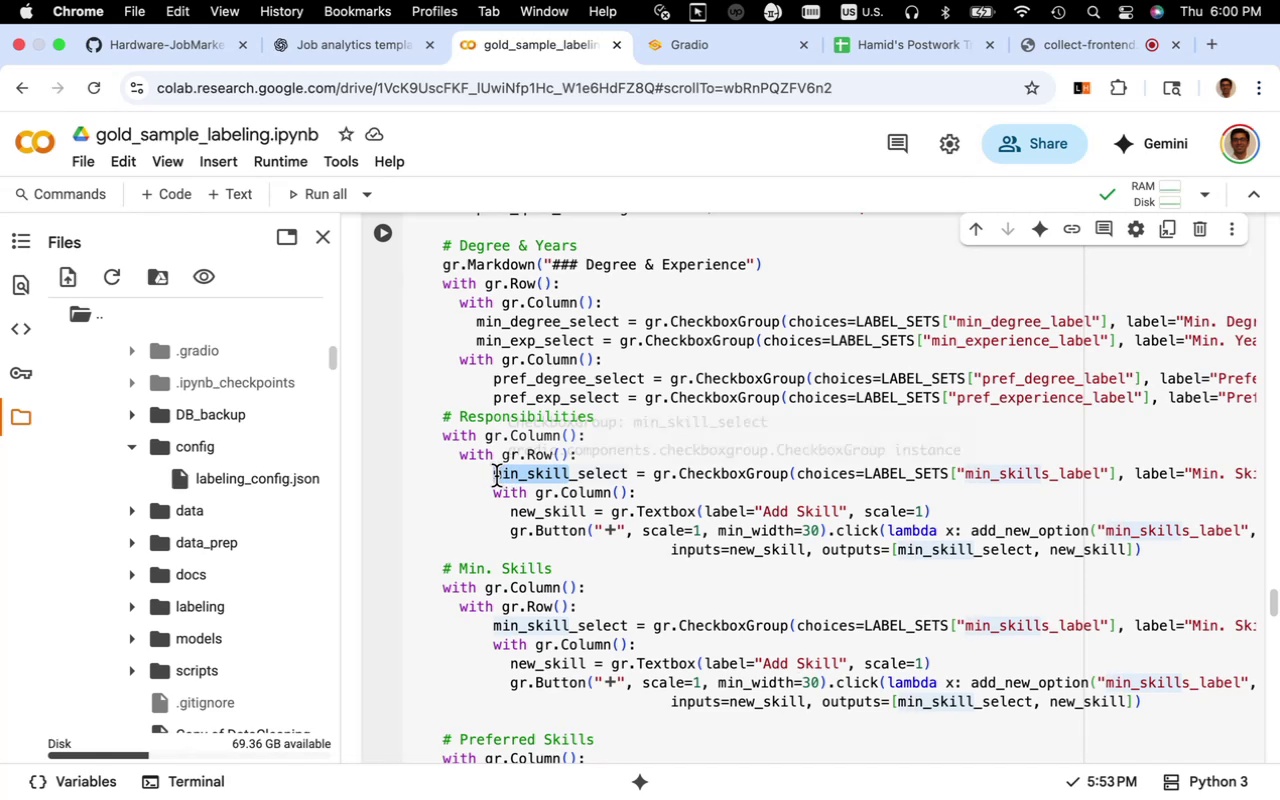 
type(respo)
 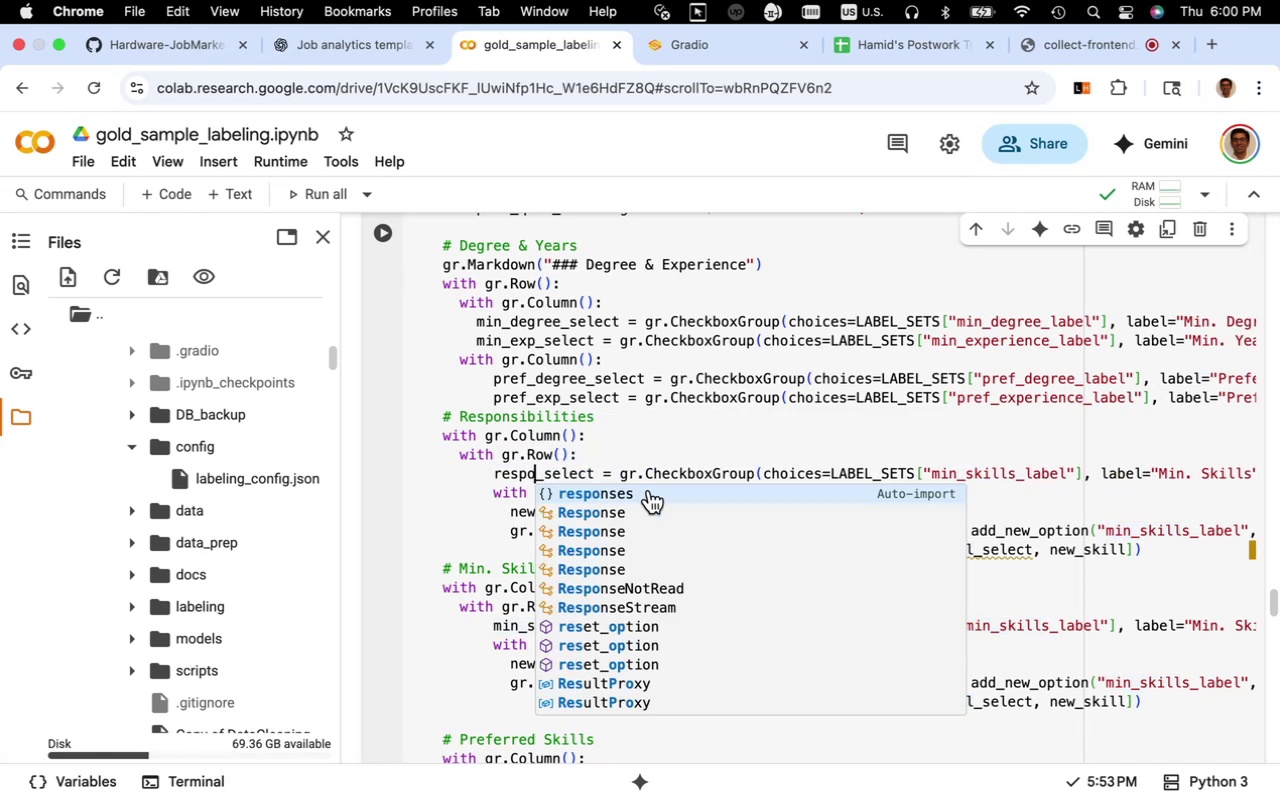 
left_click([667, 473])
 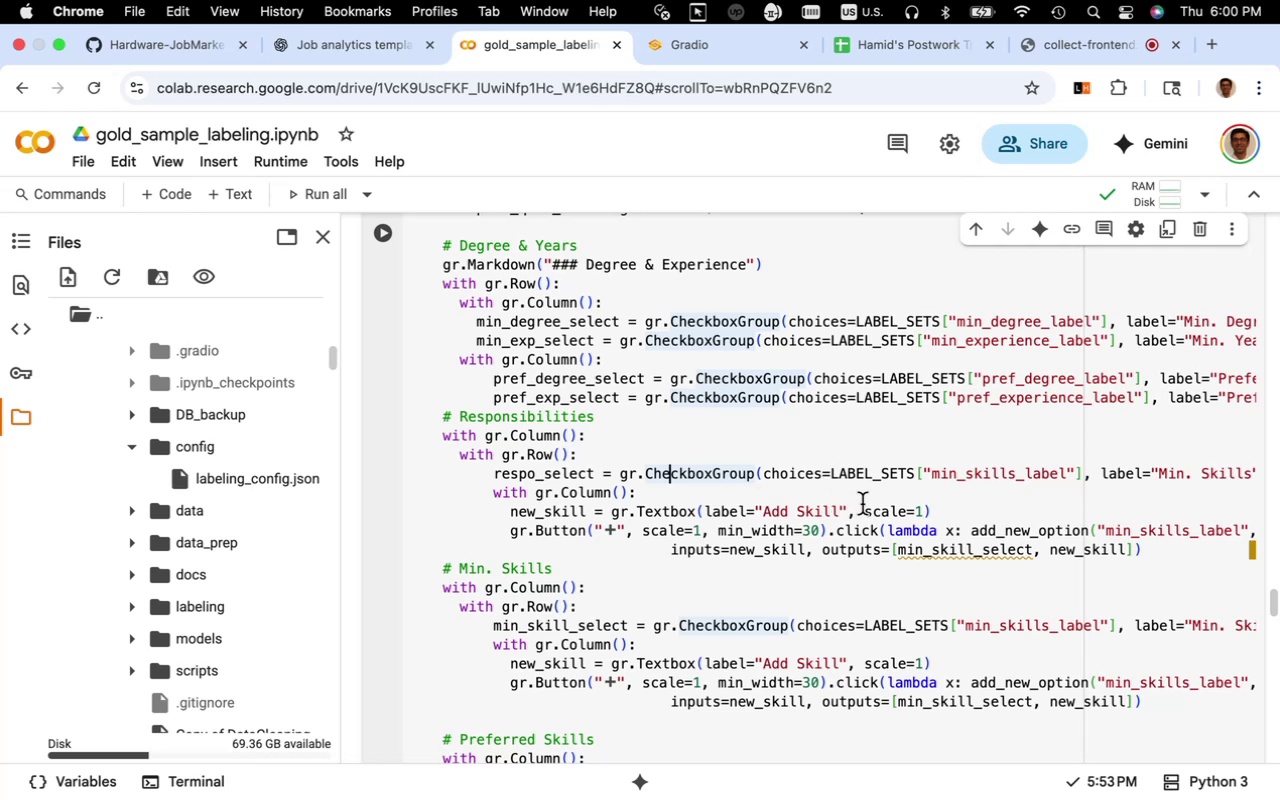 
wait(5.05)
 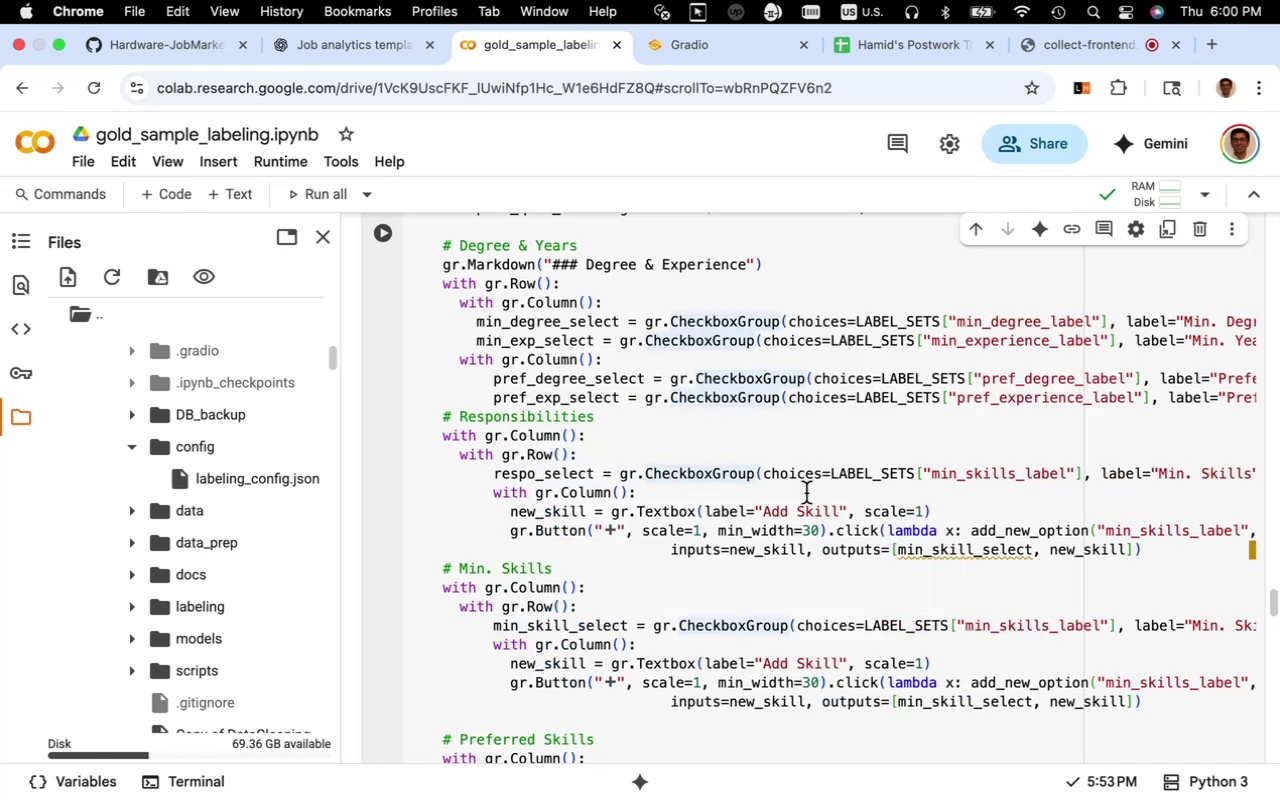 
scroll: coordinate [798, 527], scroll_direction: up, amount: 8.0
 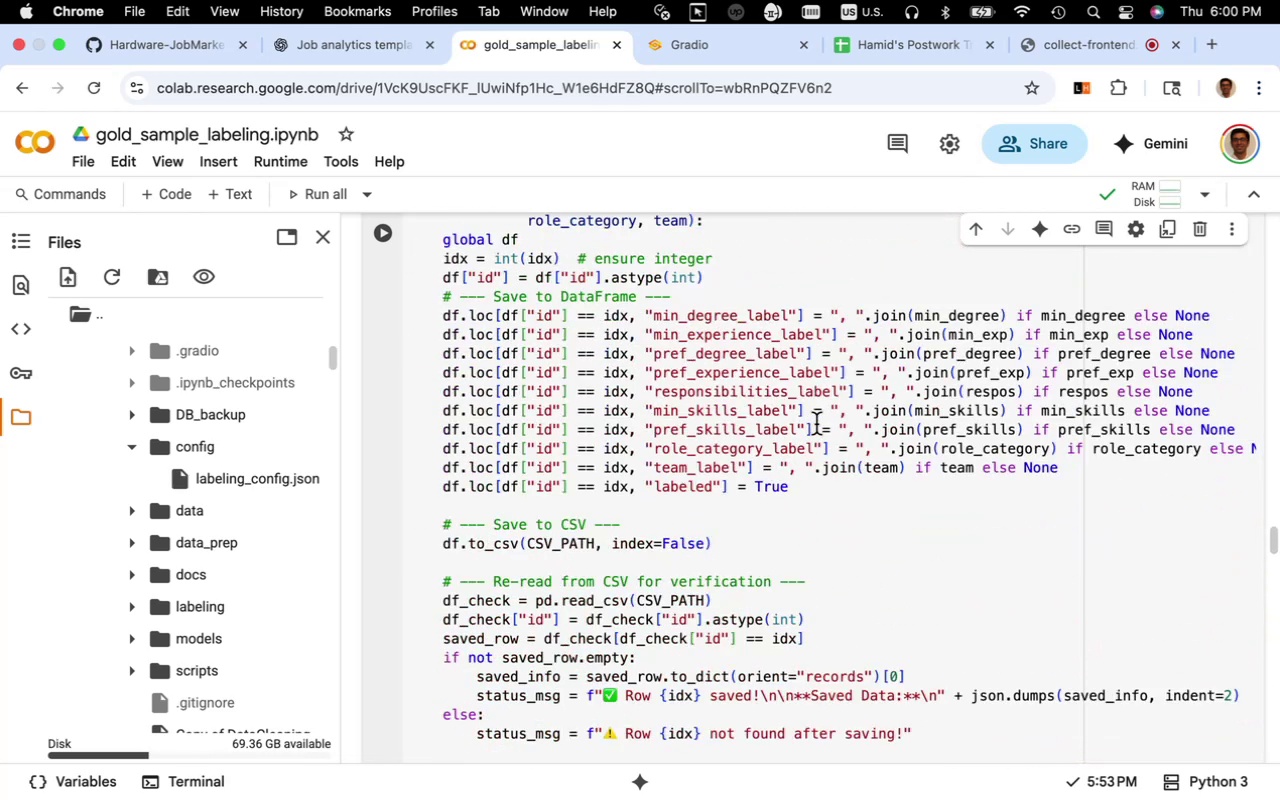 
left_click_drag(start_coordinate=[838, 393], to_coordinate=[656, 392])
 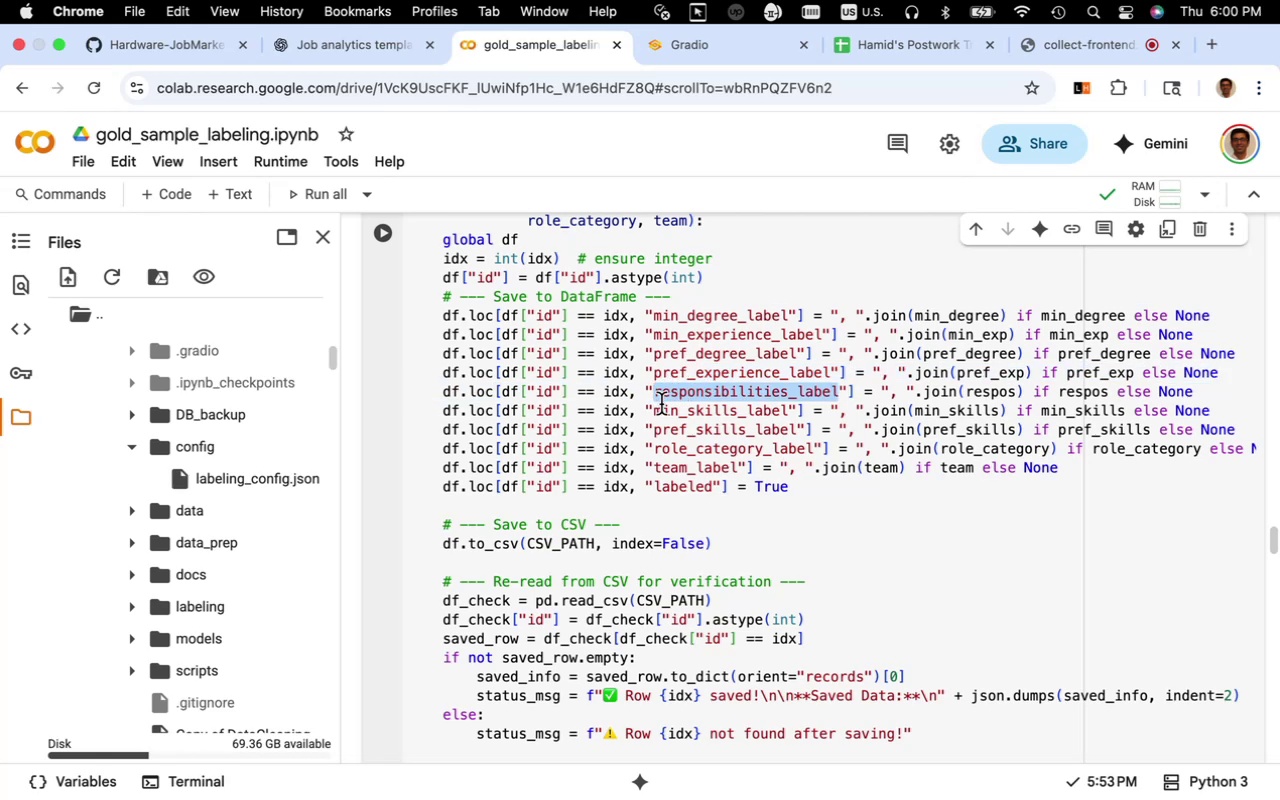 
key(Meta+C)
 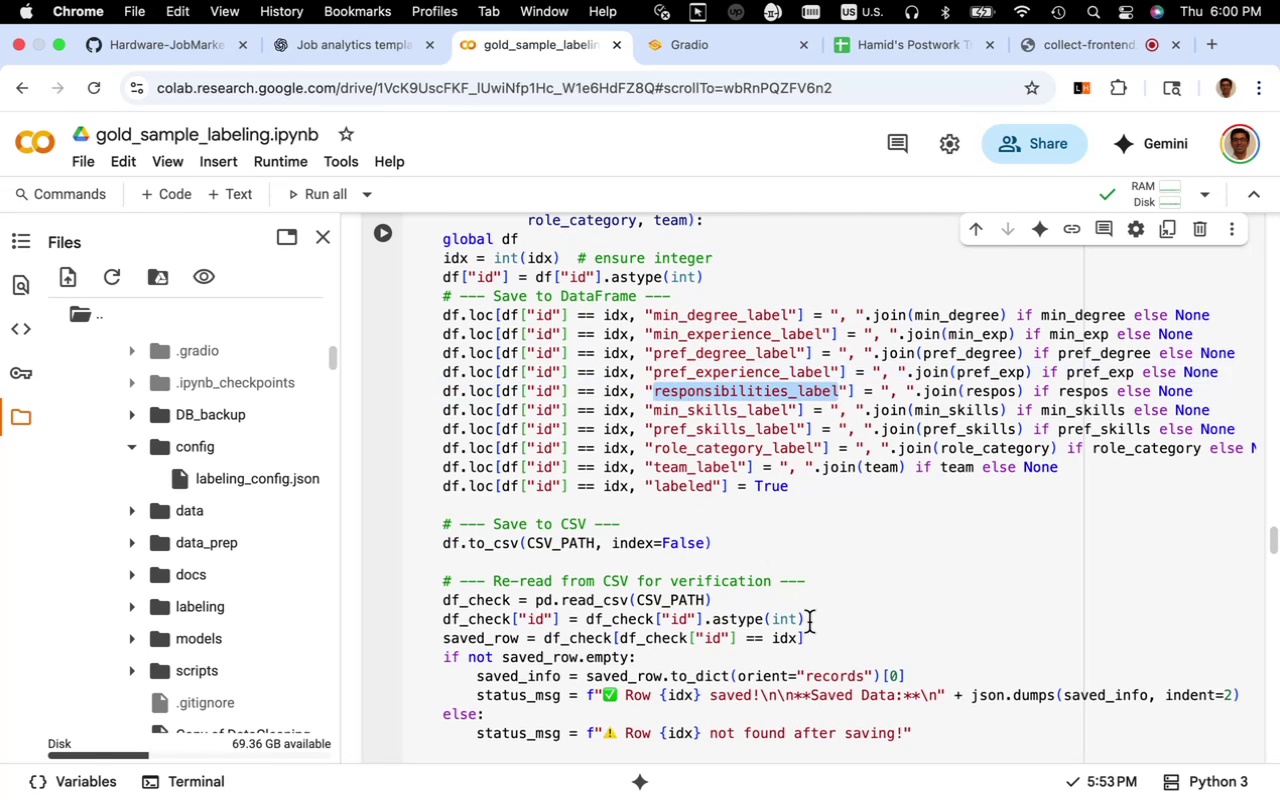 
scroll: coordinate [809, 623], scroll_direction: down, amount: 19.0
 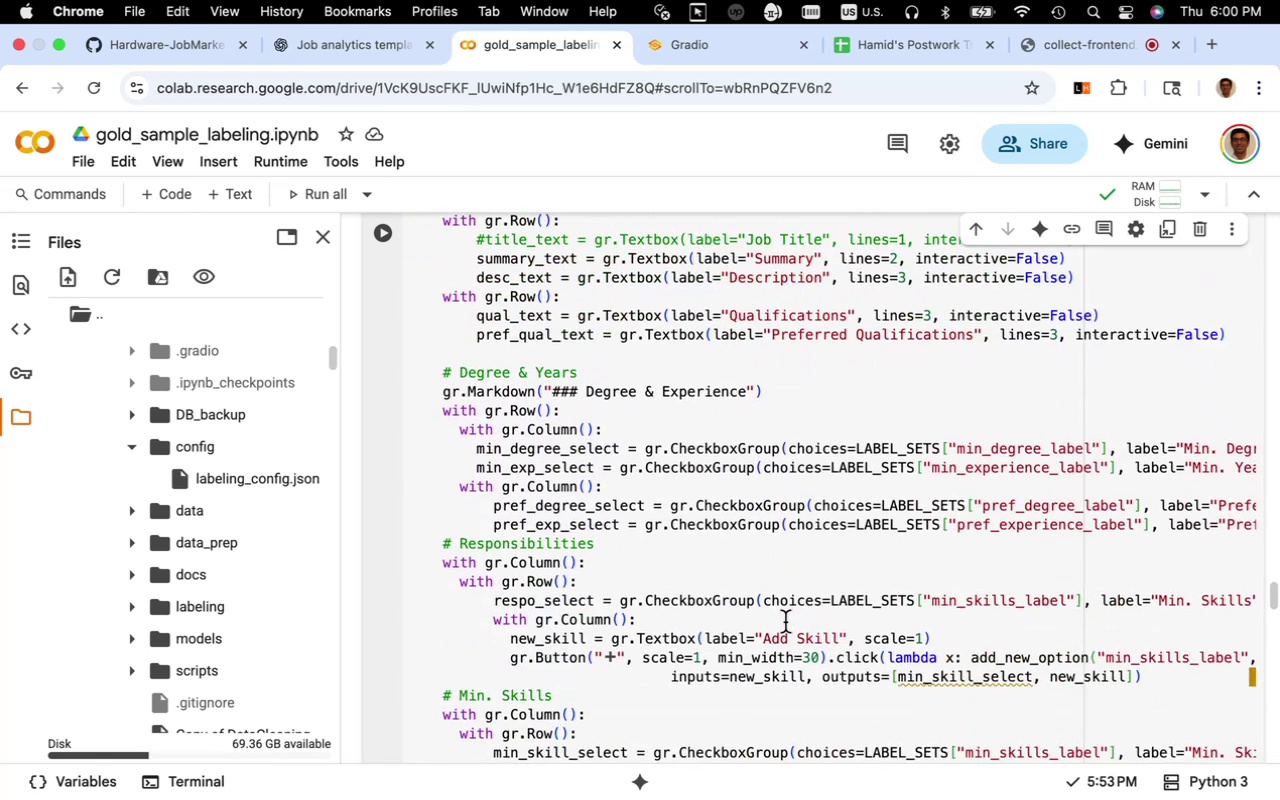 
wait(5.55)
 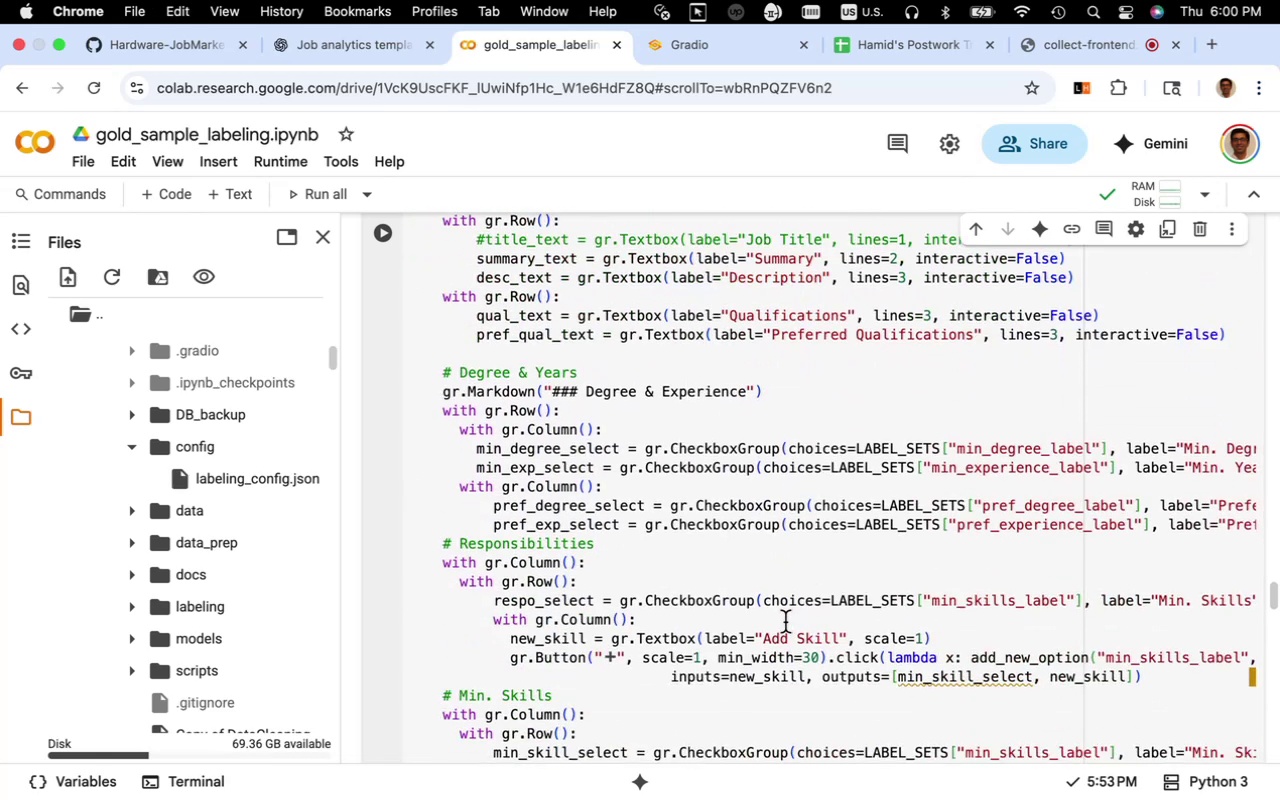 
scroll: coordinate [785, 622], scroll_direction: down, amount: 5.0
 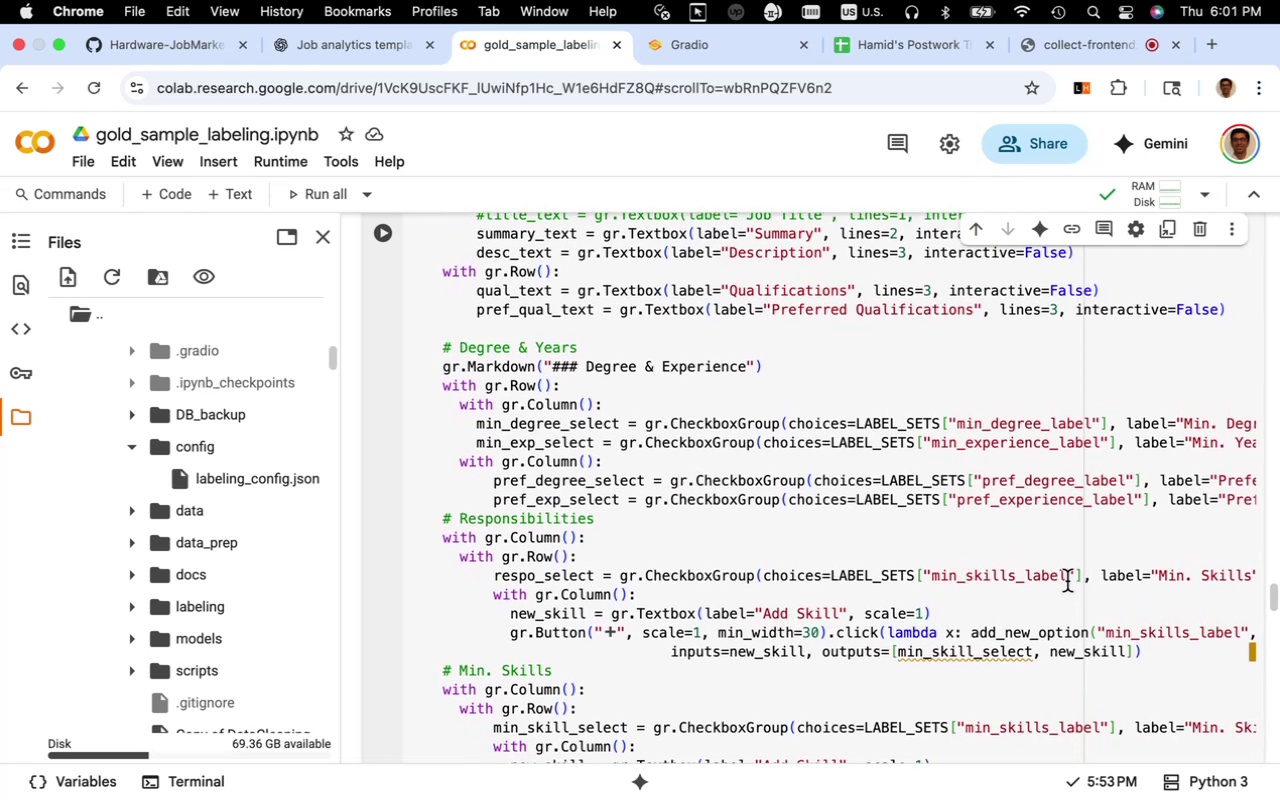 
left_click_drag(start_coordinate=[1067, 580], to_coordinate=[932, 584])
 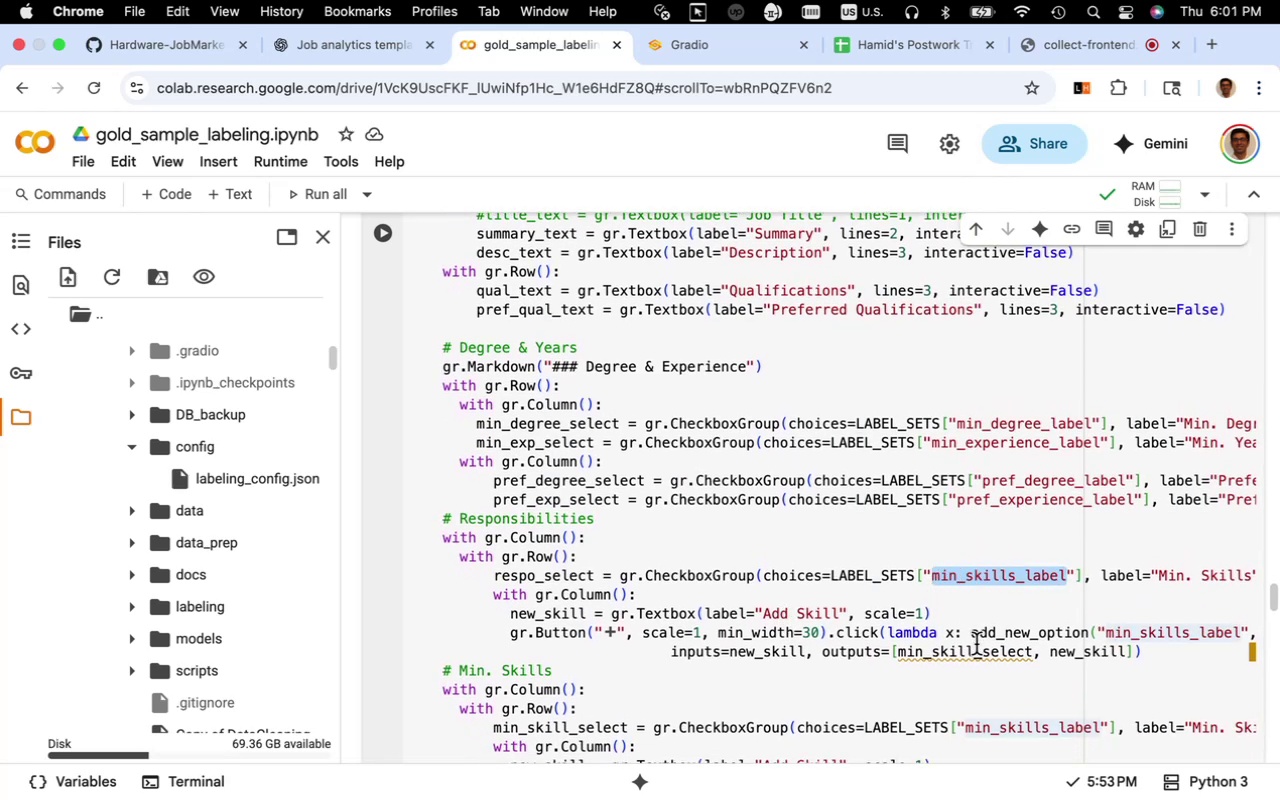 
key(Meta+V)
 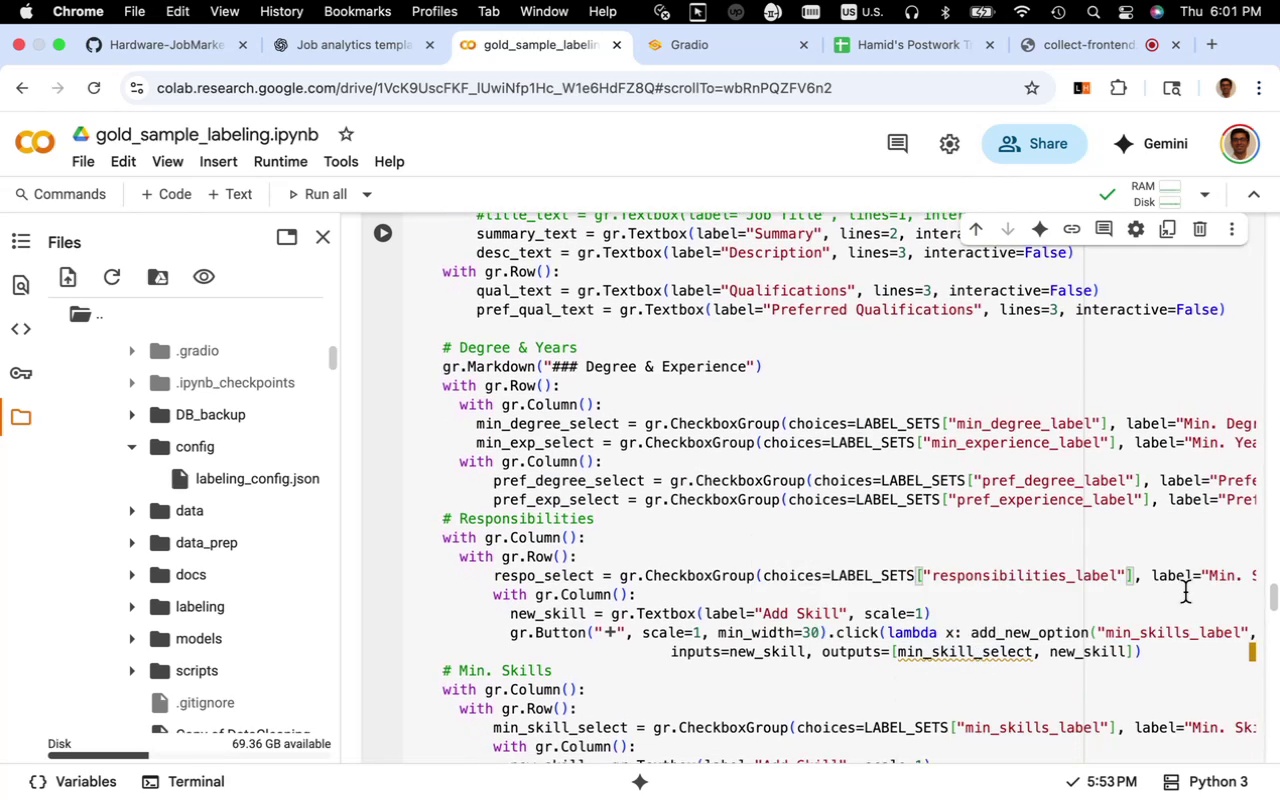 
left_click_drag(start_coordinate=[1186, 578], to_coordinate=[1254, 574])
 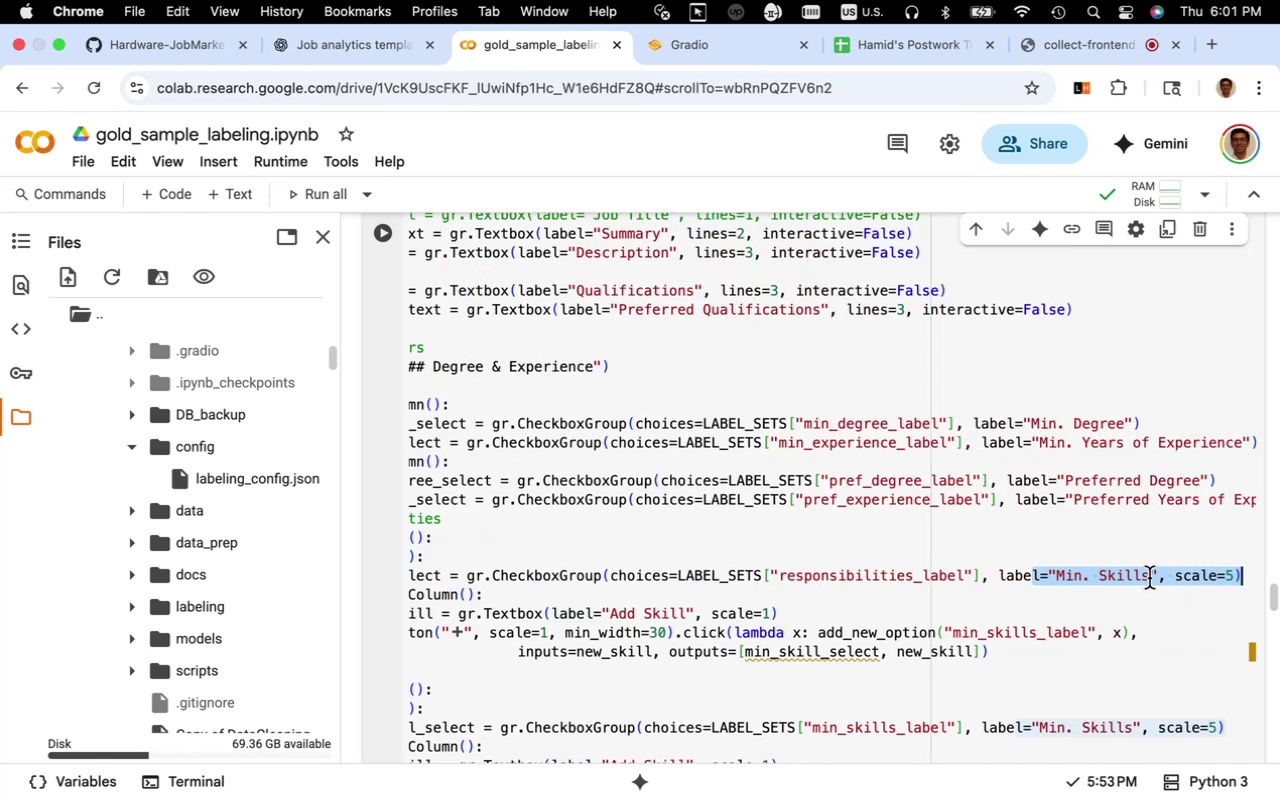 
left_click([1149, 578])
 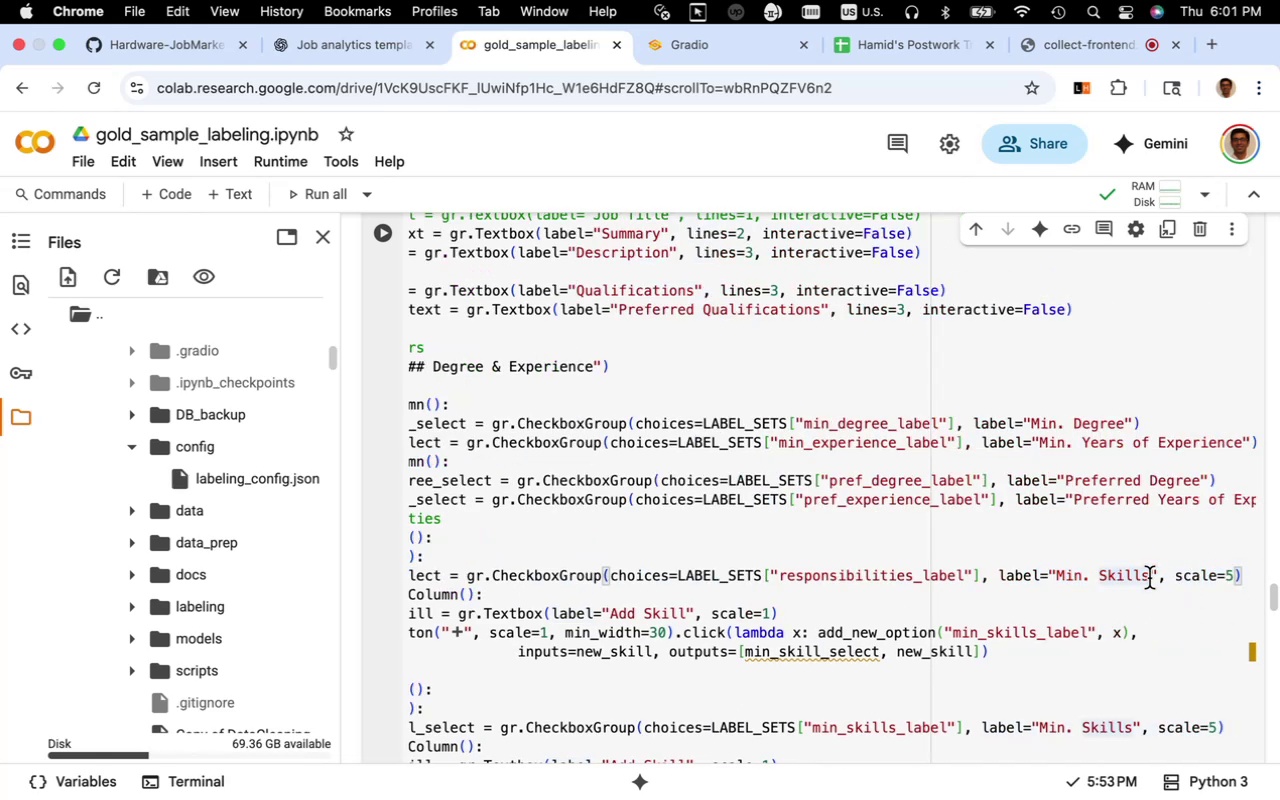 
left_click_drag(start_coordinate=[1149, 578], to_coordinate=[1060, 579])
 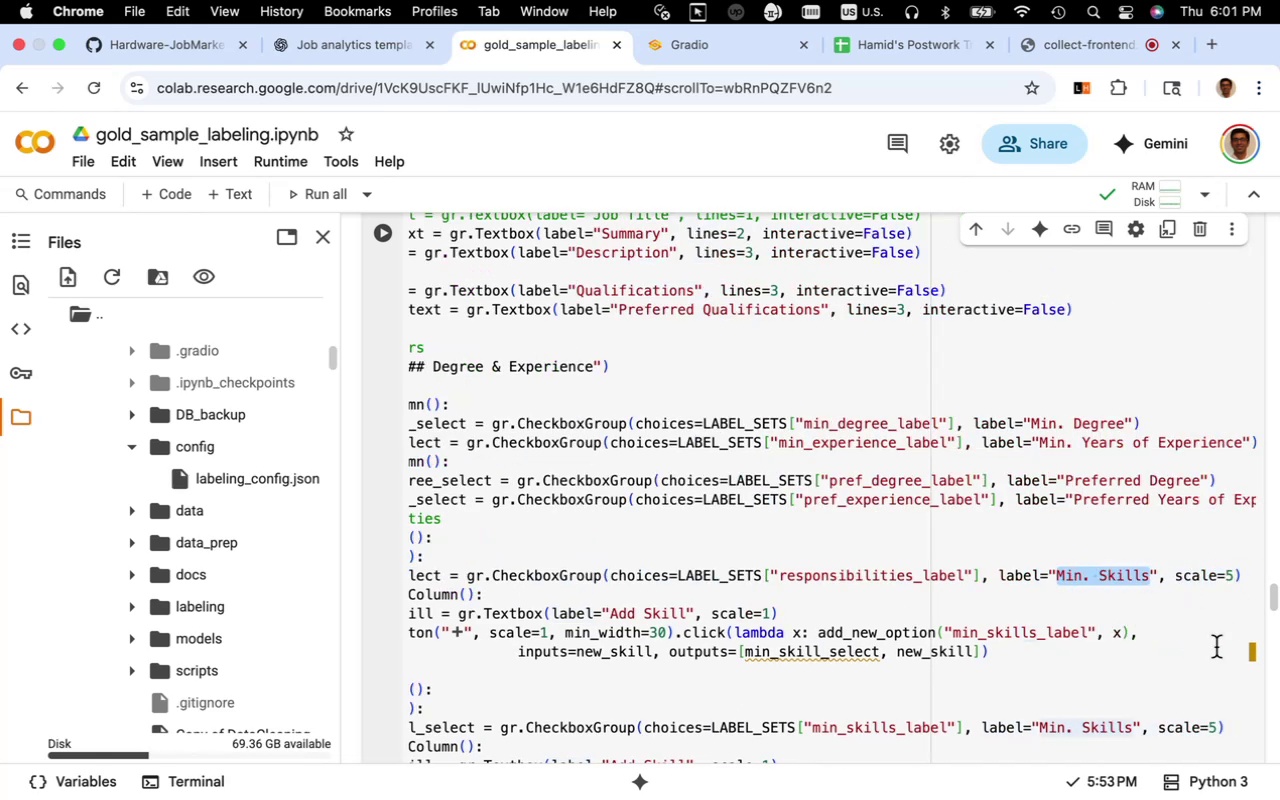 
type(Responsibilities)
 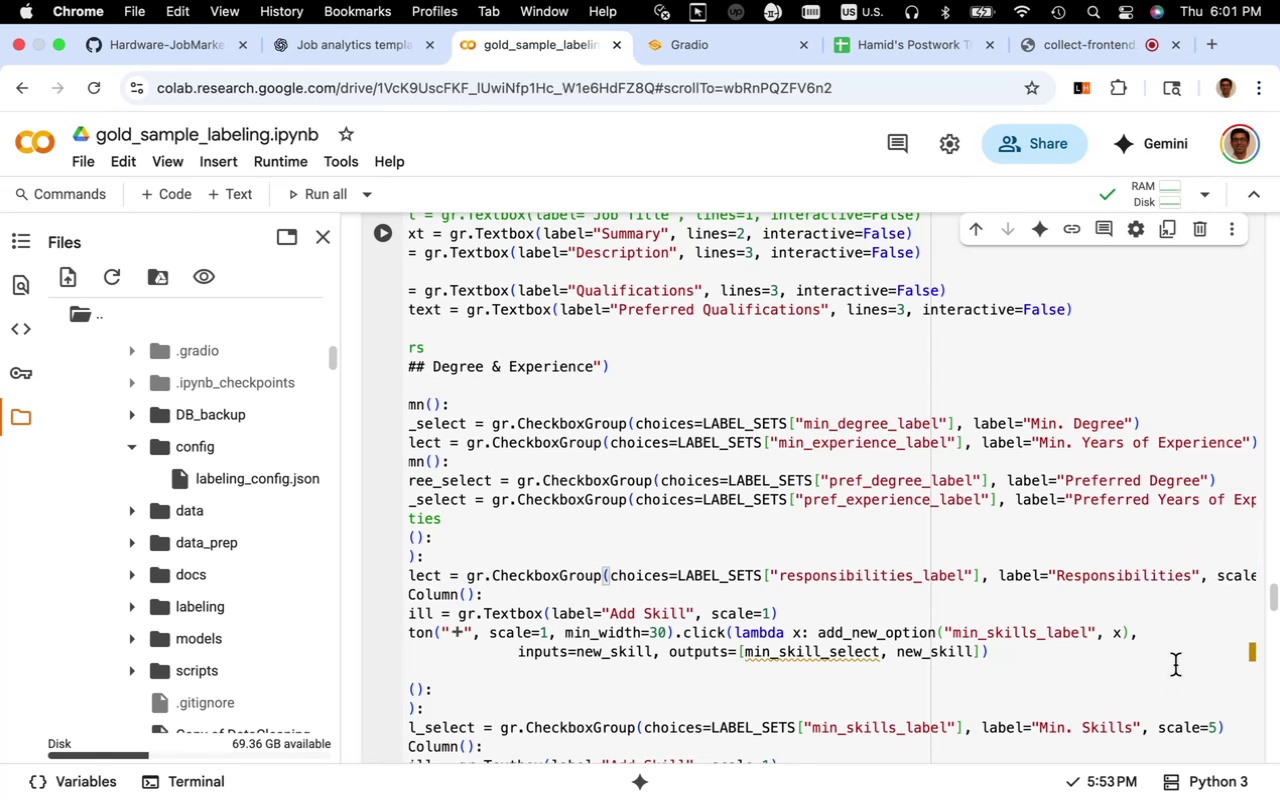 
wait(10.68)
 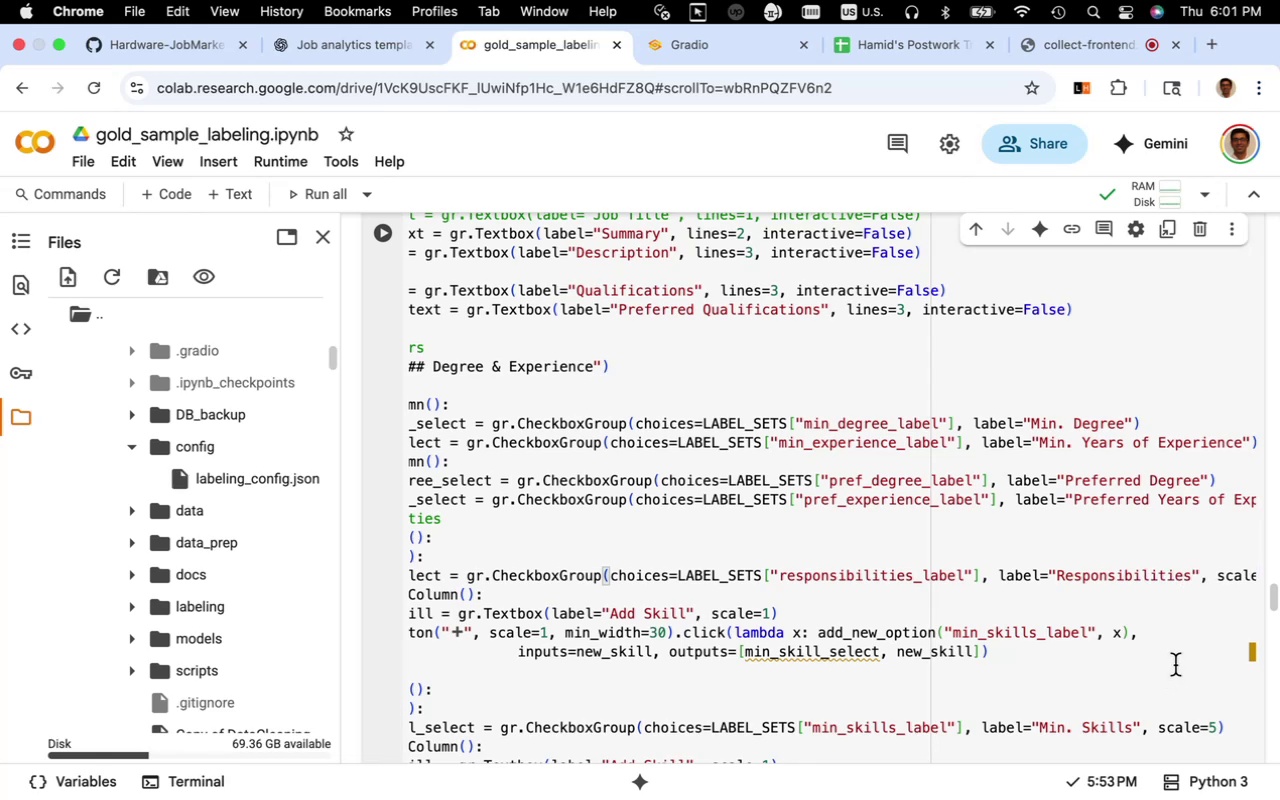 
left_click_drag(start_coordinate=[1182, 578], to_coordinate=[1260, 577])
 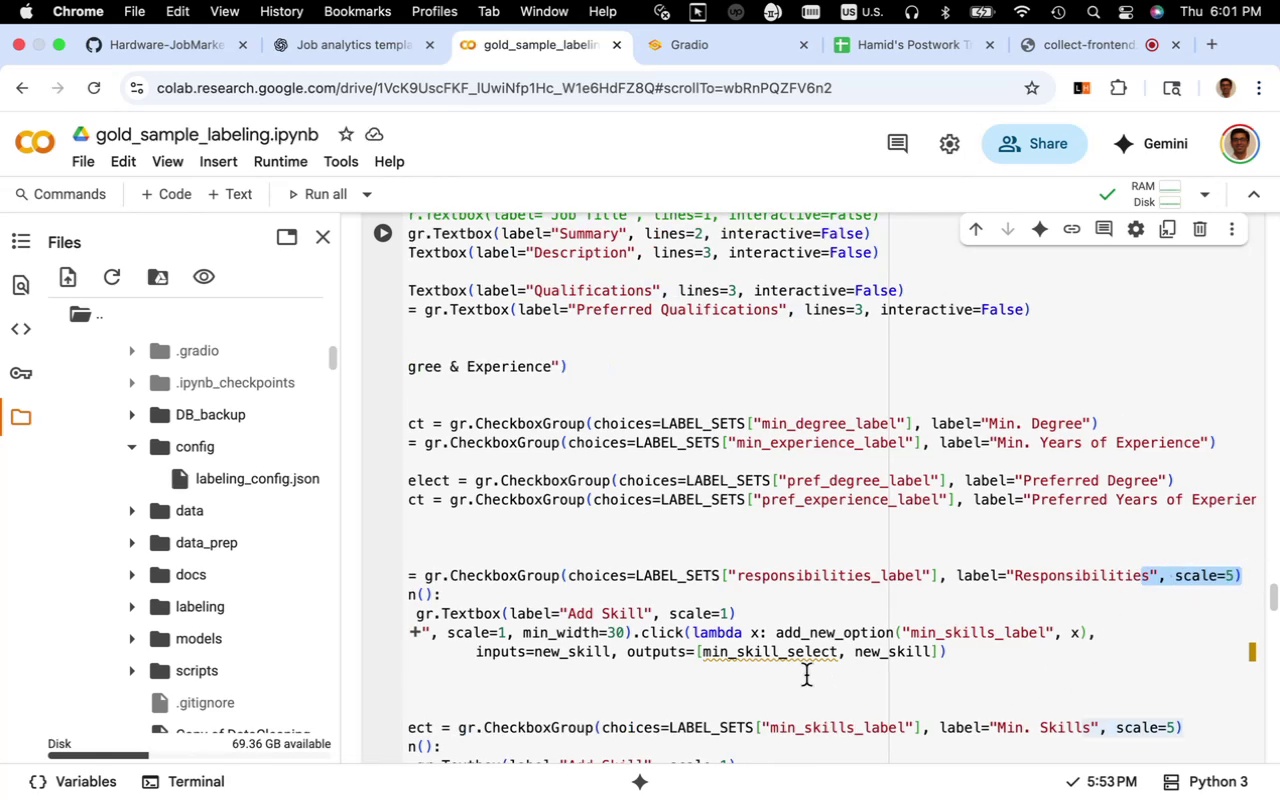 
mouse_move([662, 638])
 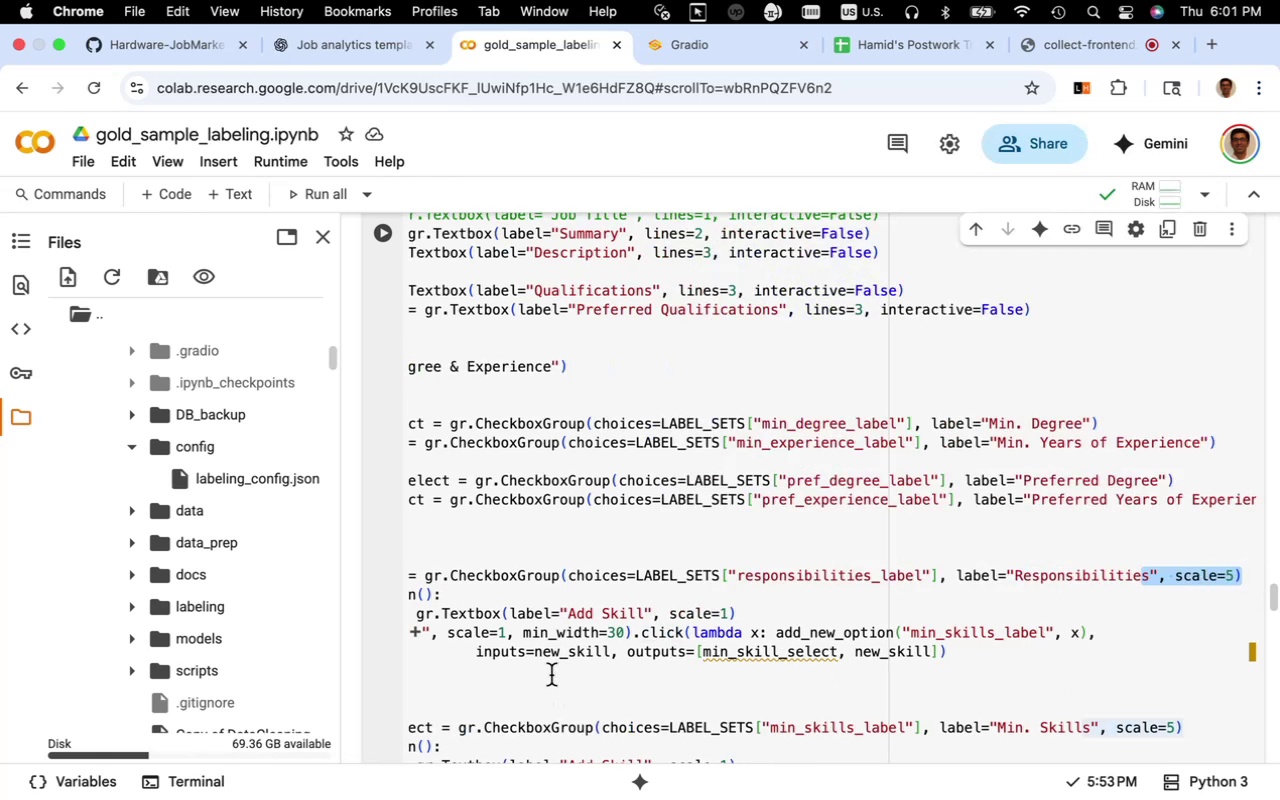 
left_click_drag(start_coordinate=[546, 673], to_coordinate=[402, 676])
 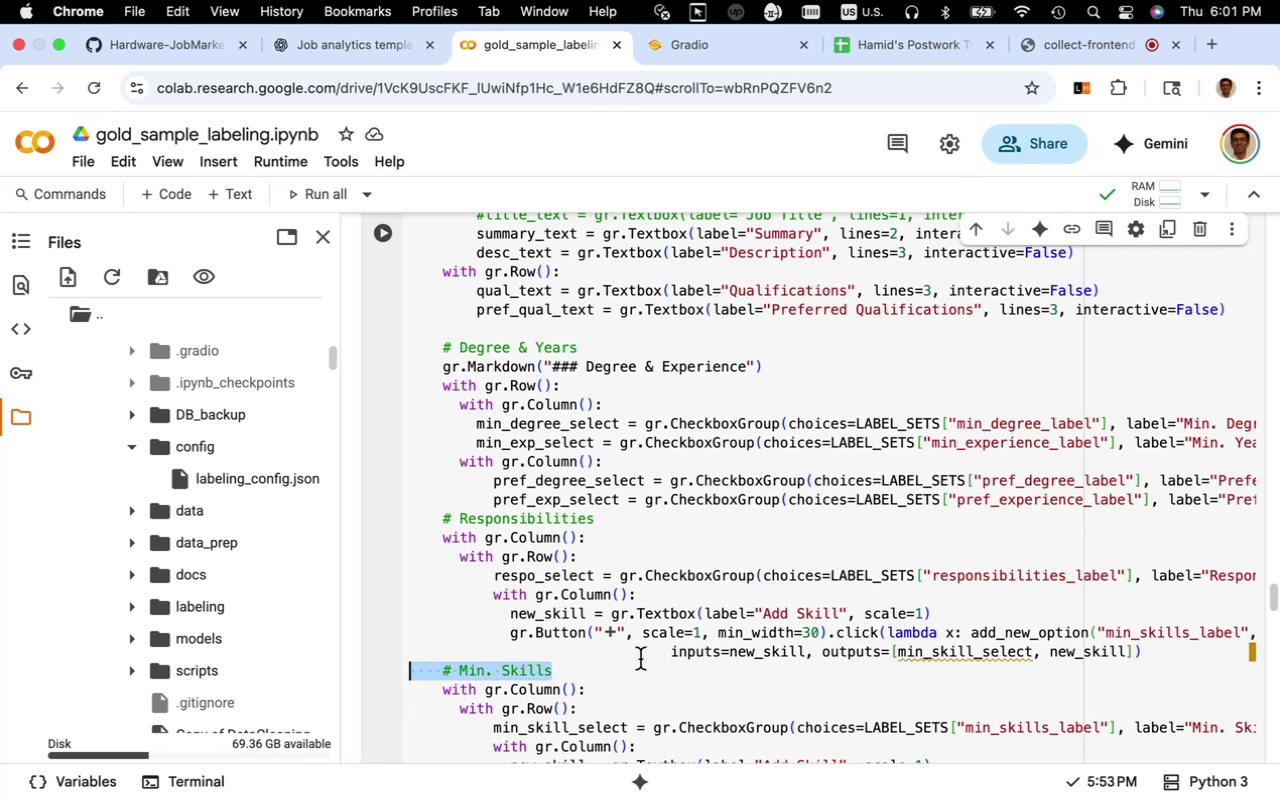 
wait(12.68)
 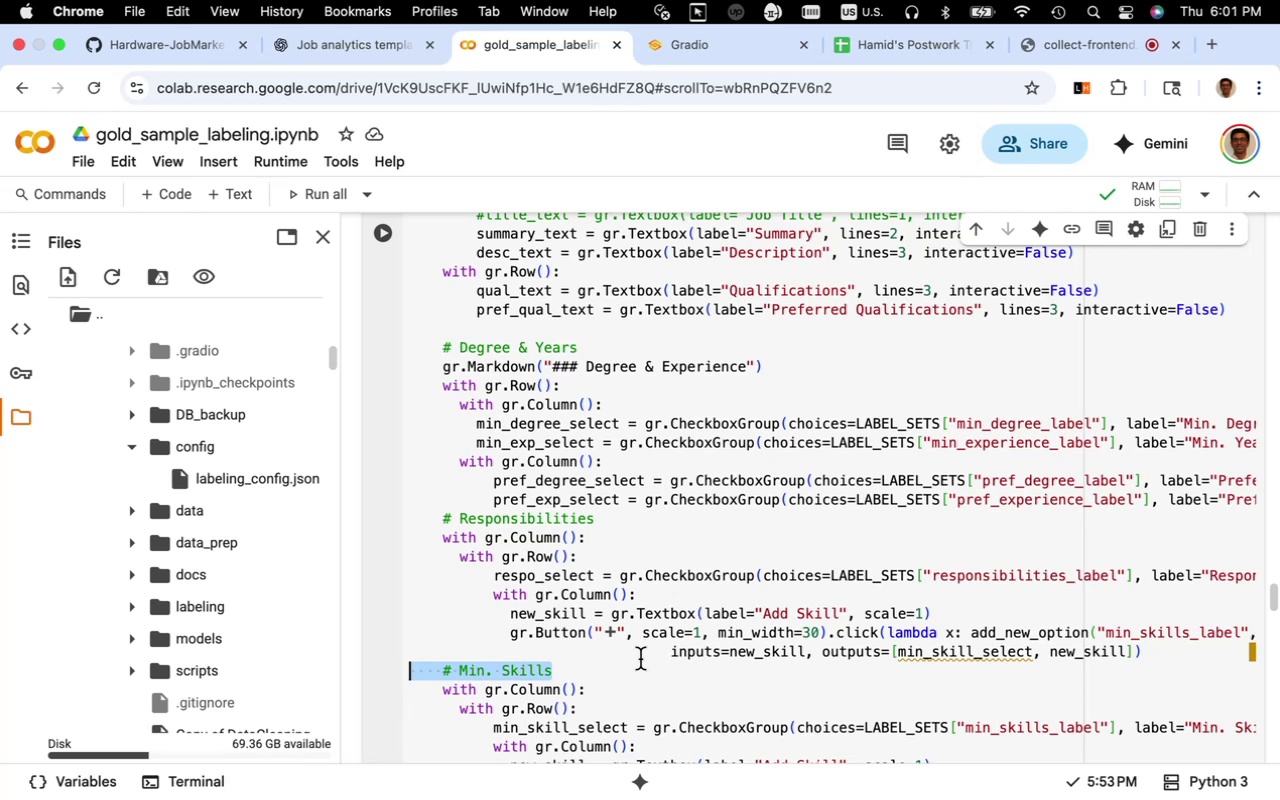 
left_click_drag(start_coordinate=[588, 617], to_coordinate=[547, 622])
 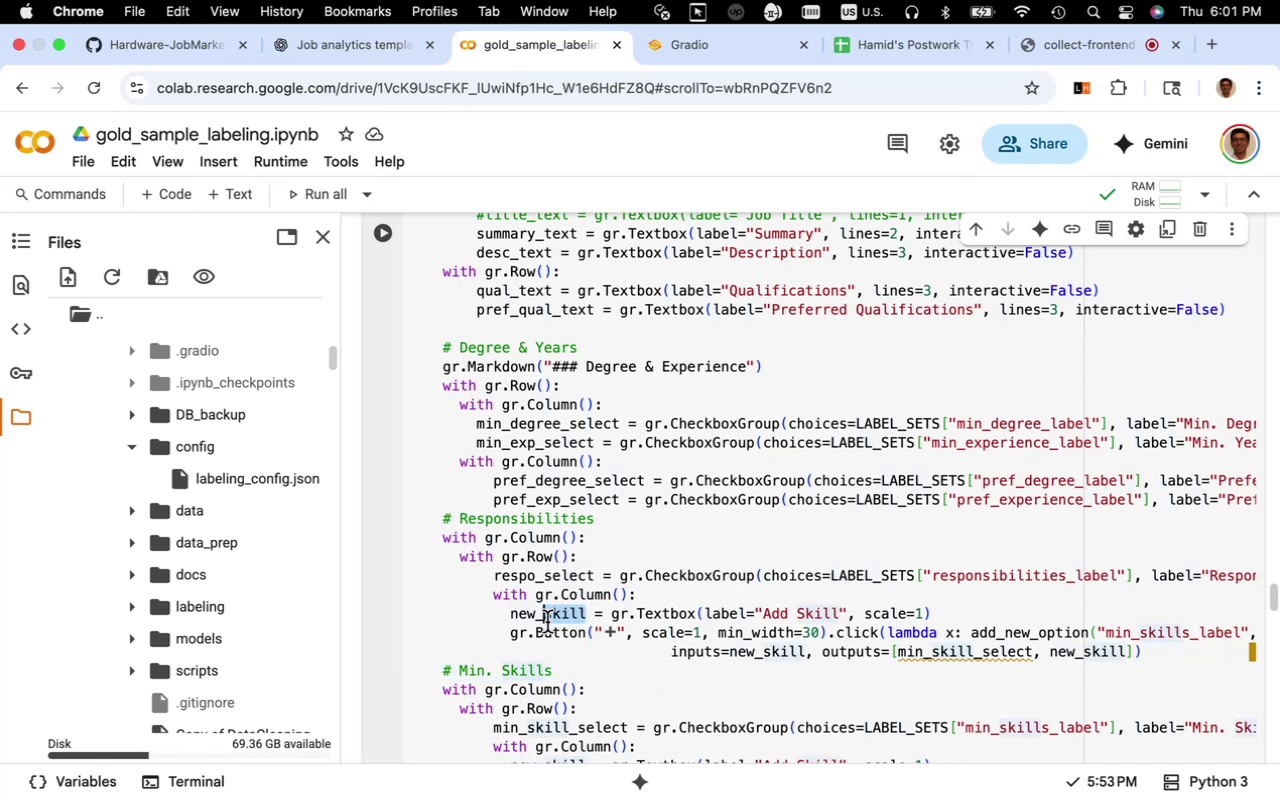 
type(respos)
 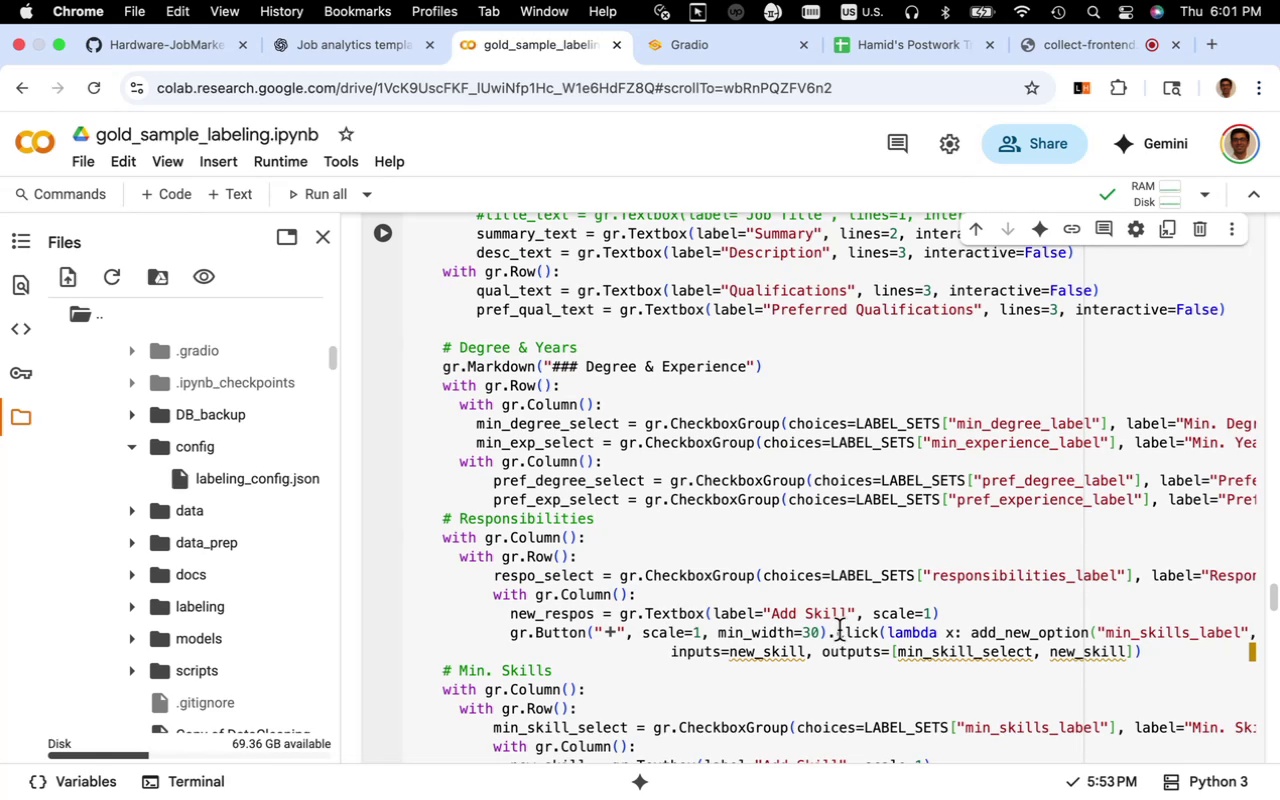 
left_click_drag(start_coordinate=[847, 614], to_coordinate=[804, 612])
 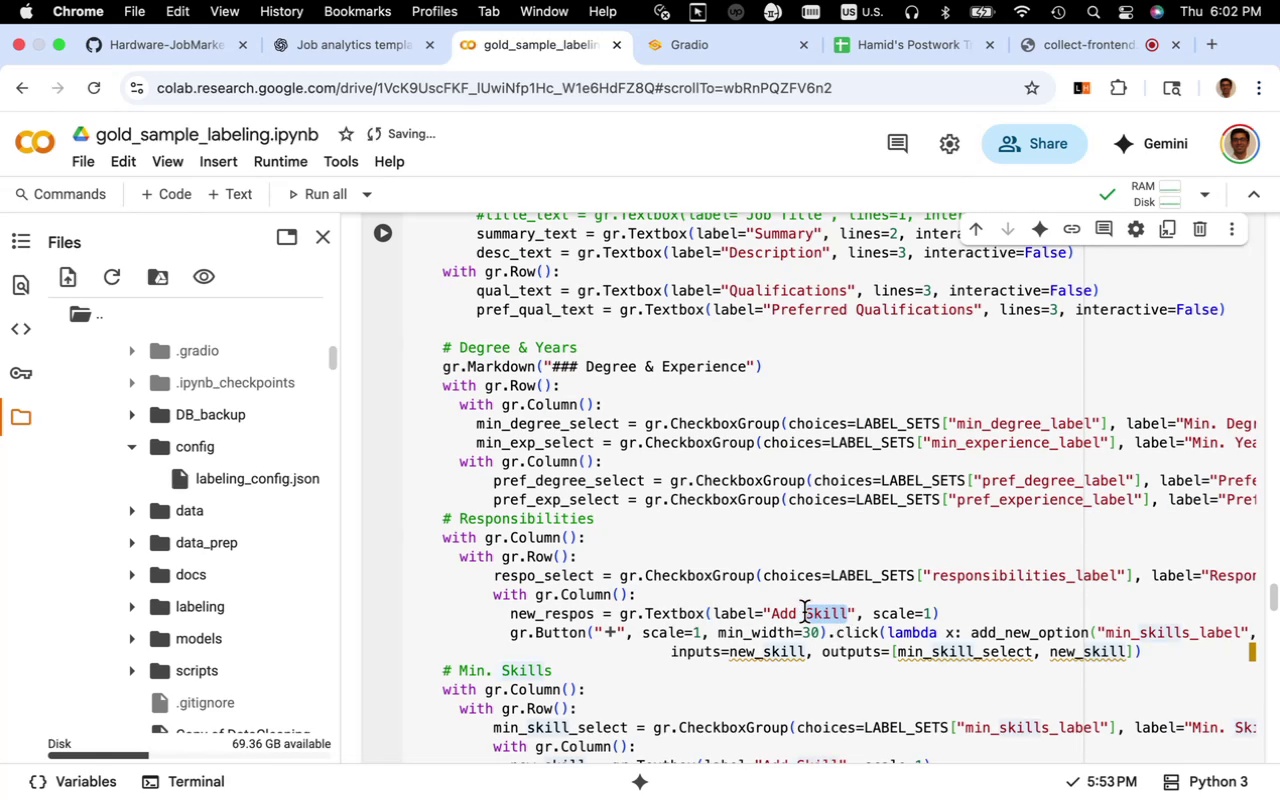 
type(Responsibility)
 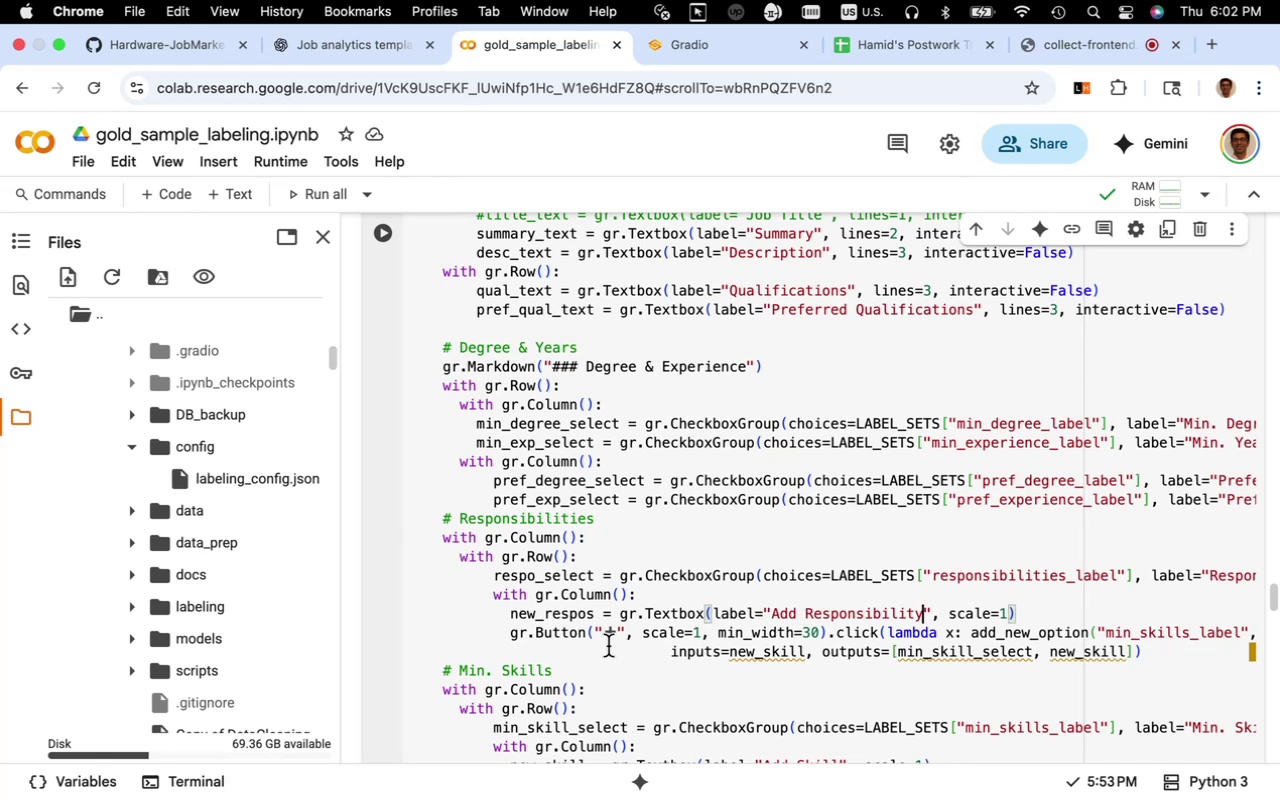 
wait(5.69)
 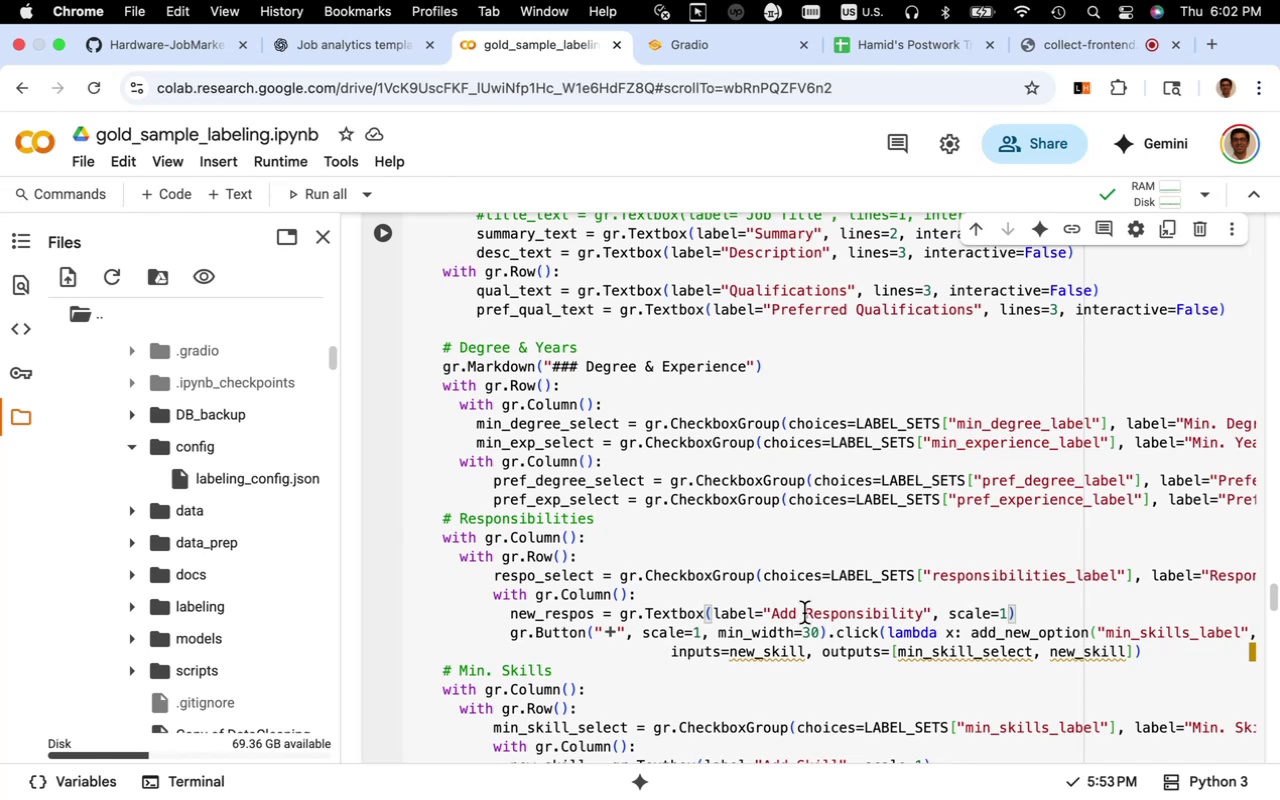 
left_click_drag(start_coordinate=[594, 619], to_coordinate=[513, 619])
 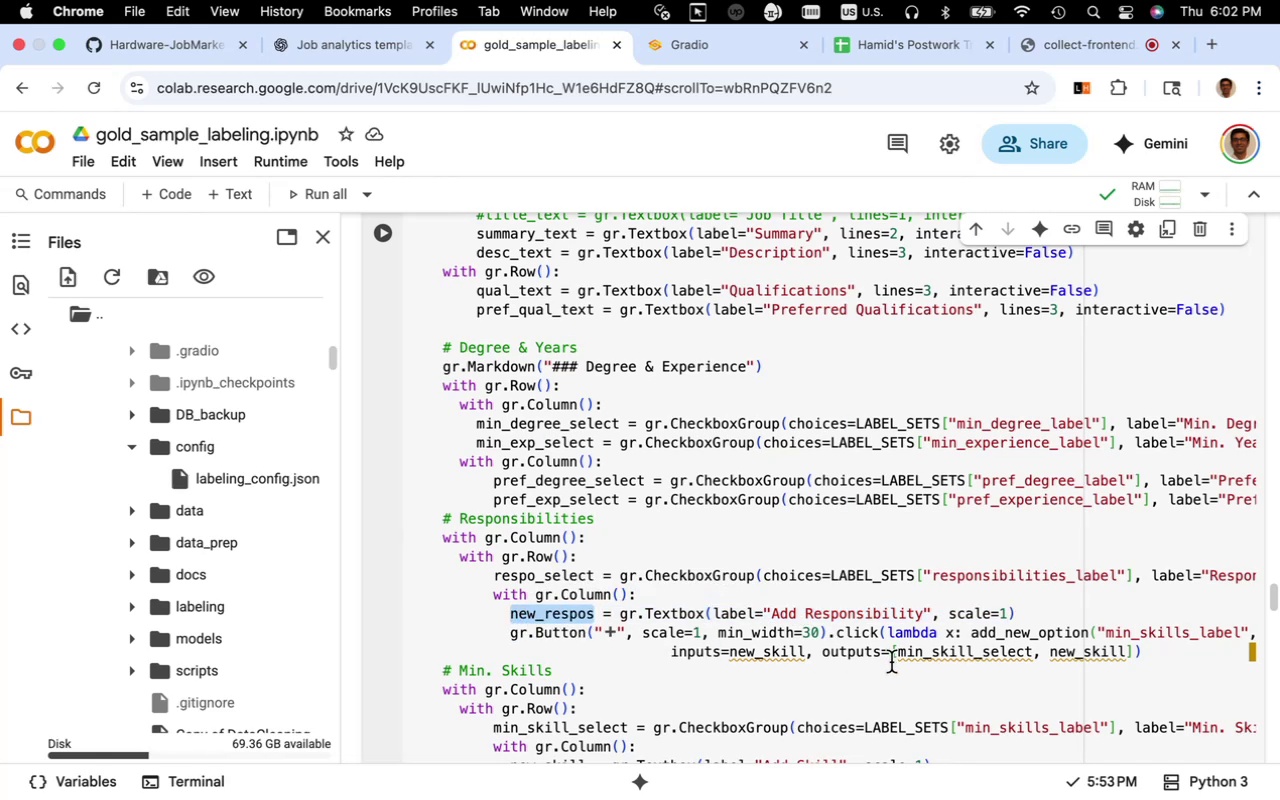 
key(Meta+C)
 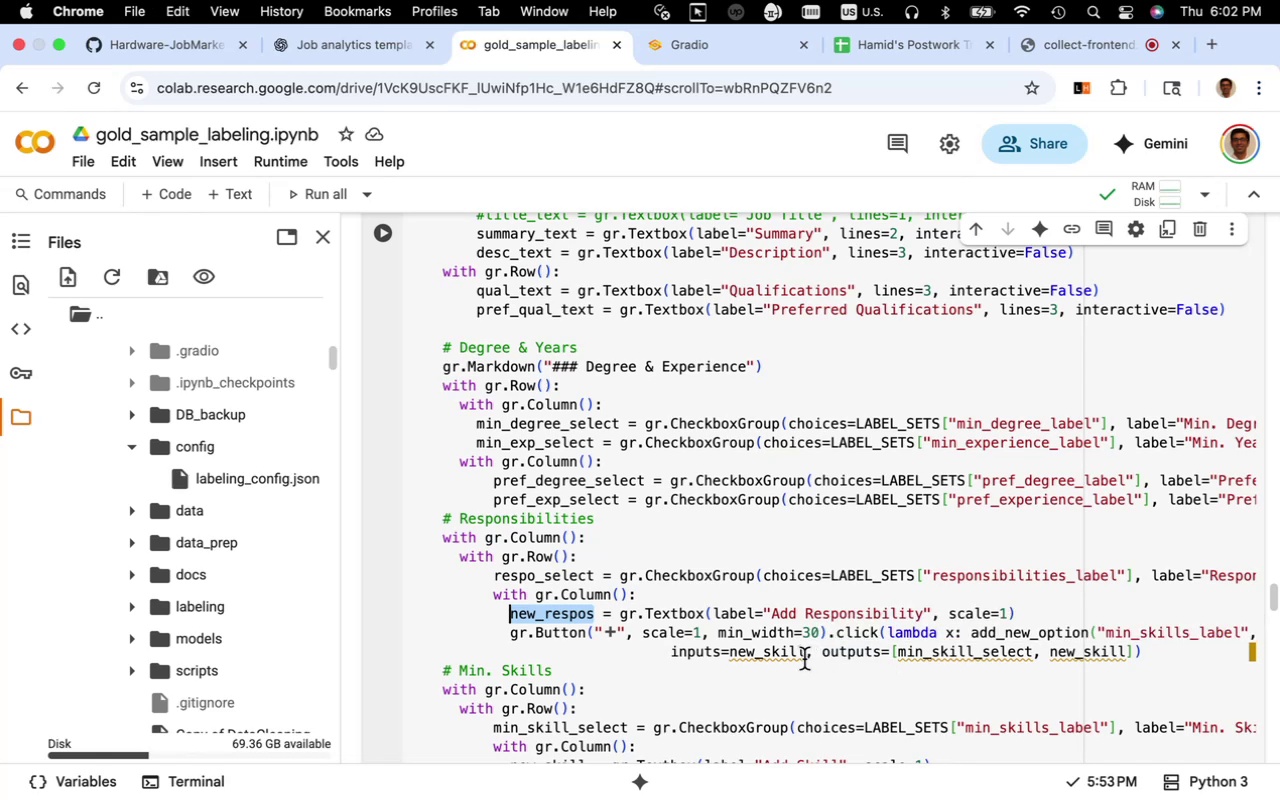 
left_click_drag(start_coordinate=[804, 659], to_coordinate=[732, 657])
 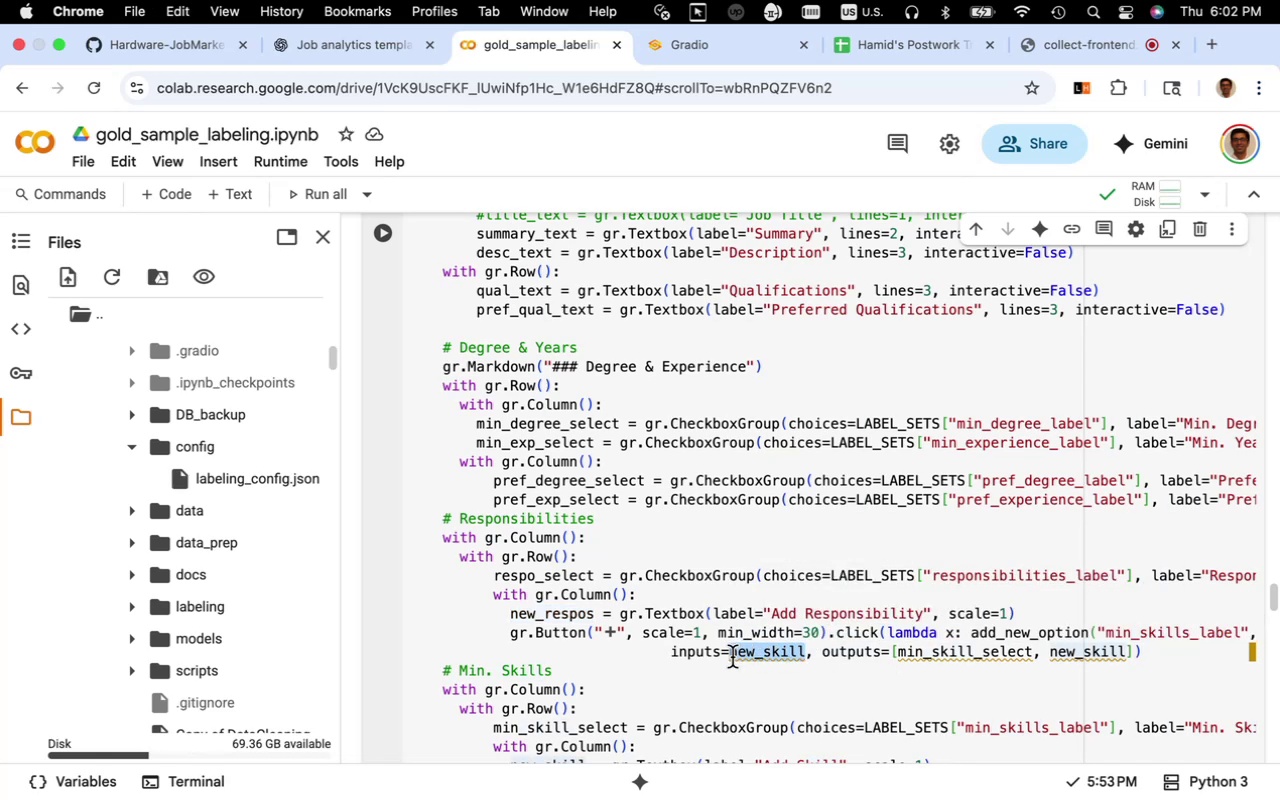 
key(Meta+V)
 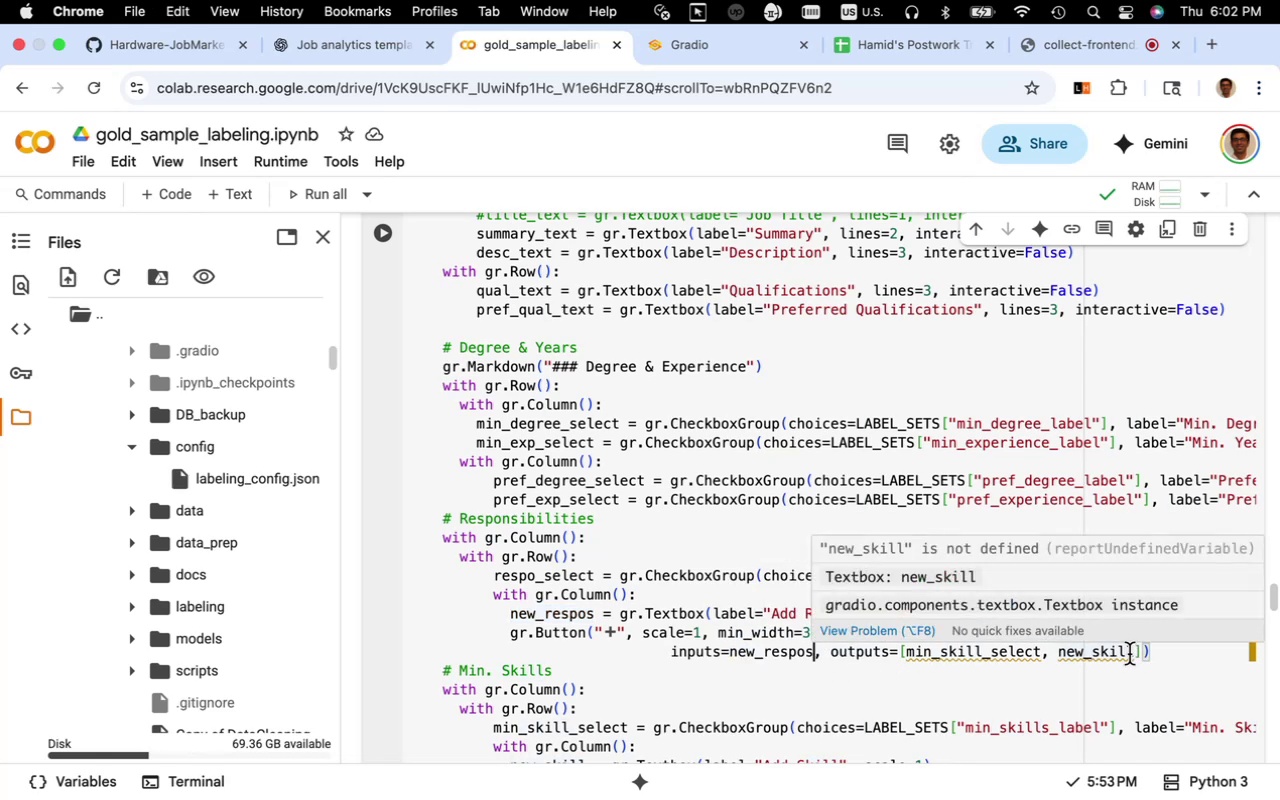 
left_click_drag(start_coordinate=[1131, 655], to_coordinate=[1061, 656])
 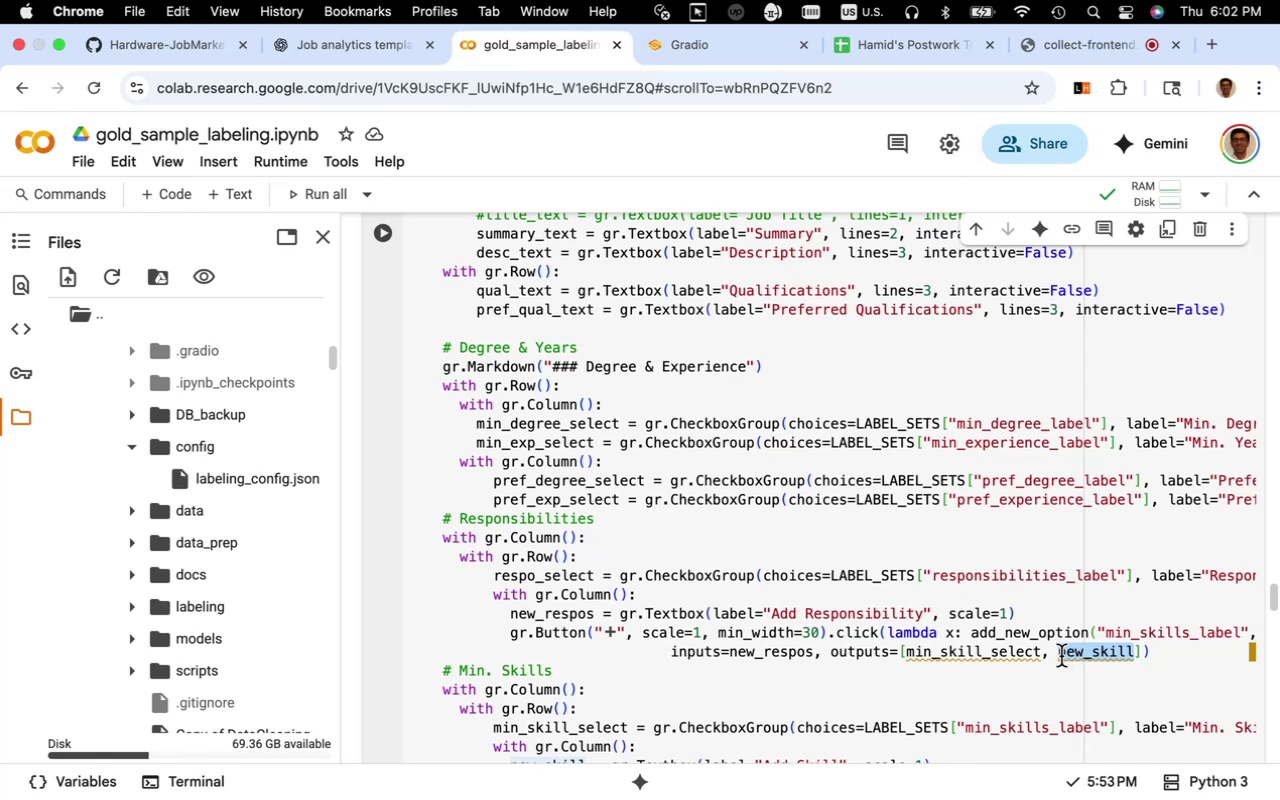 
key(Meta+V)
 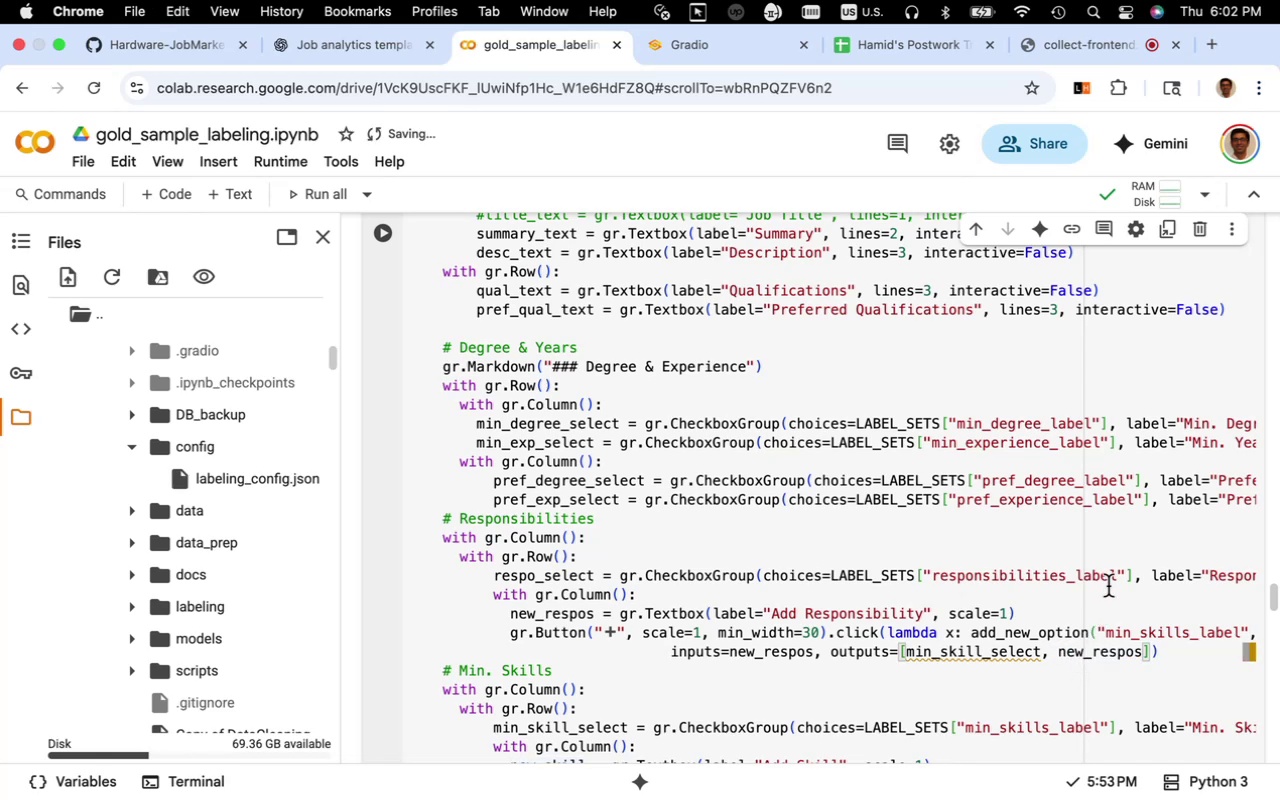 
left_click_drag(start_coordinate=[1116, 580], to_coordinate=[930, 582])
 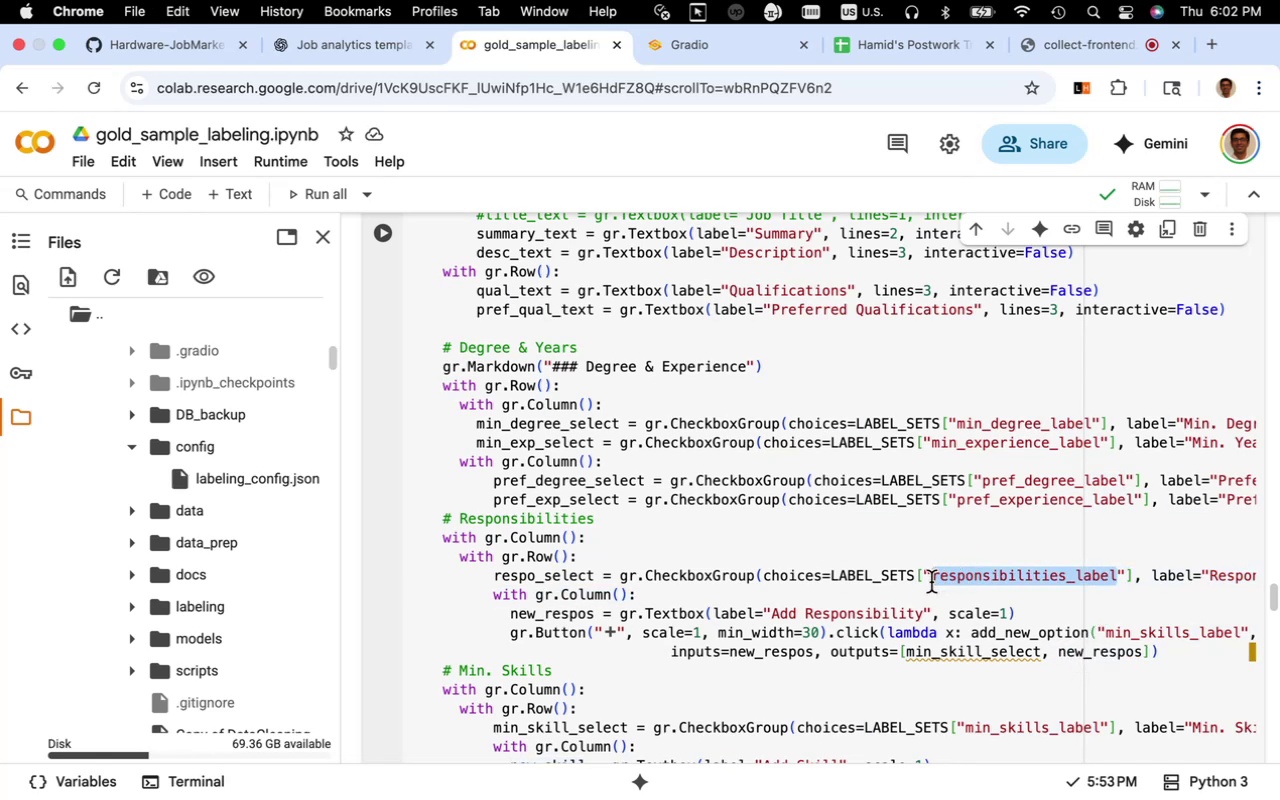 
key(Meta+V)
 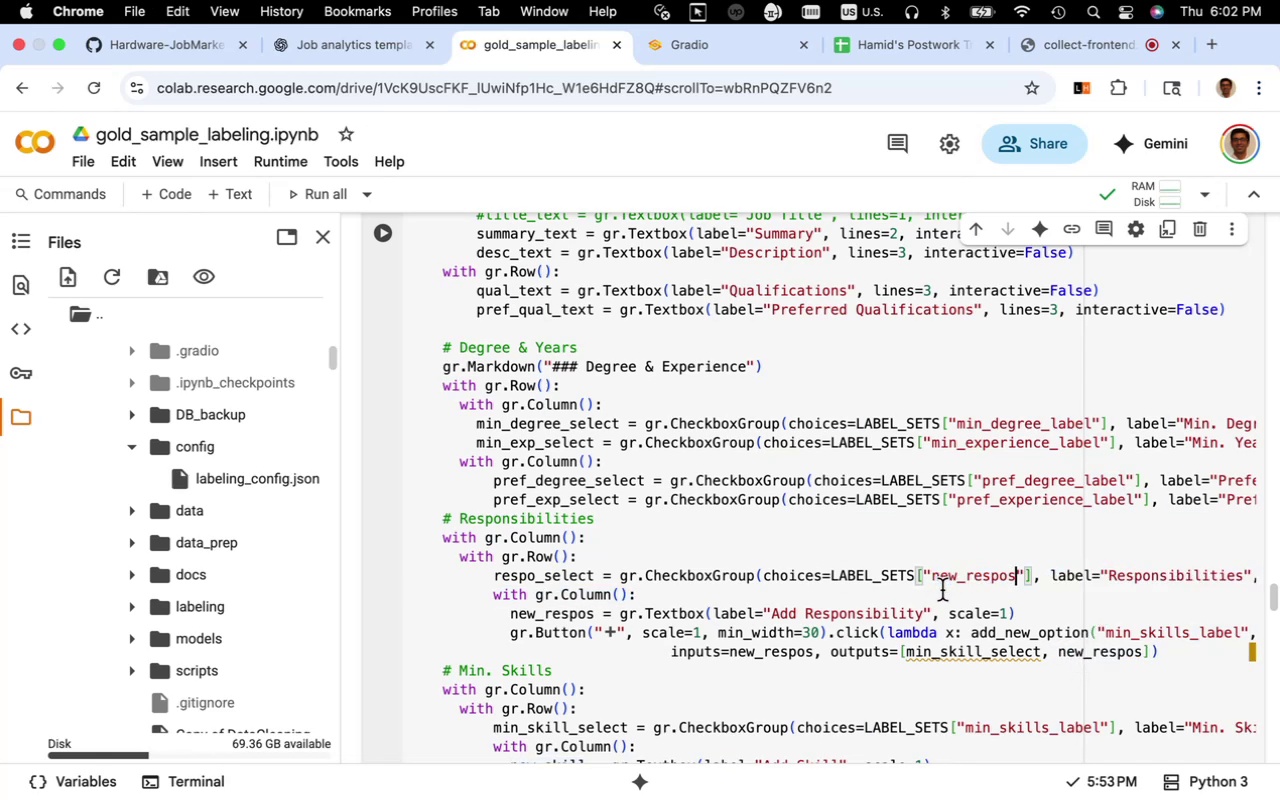 
key(Meta+Z)
 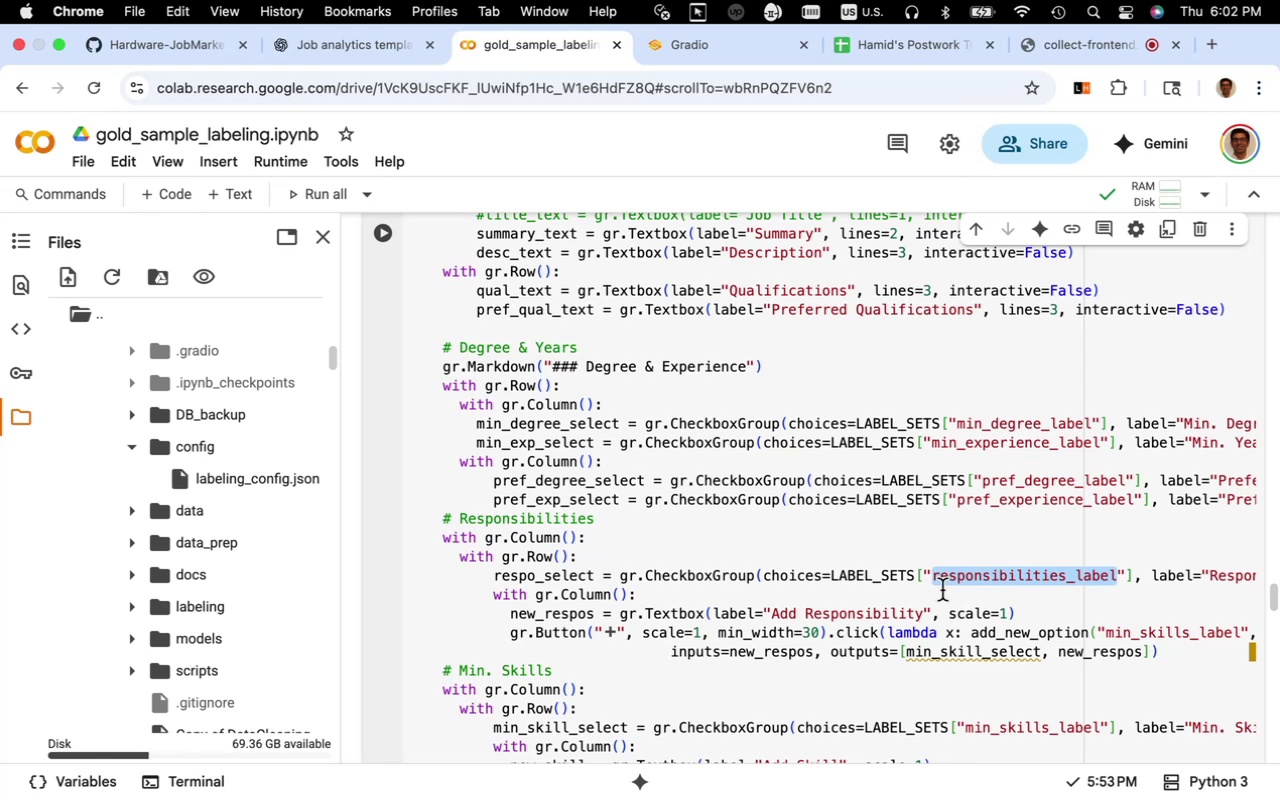 
key(Meta+C)
 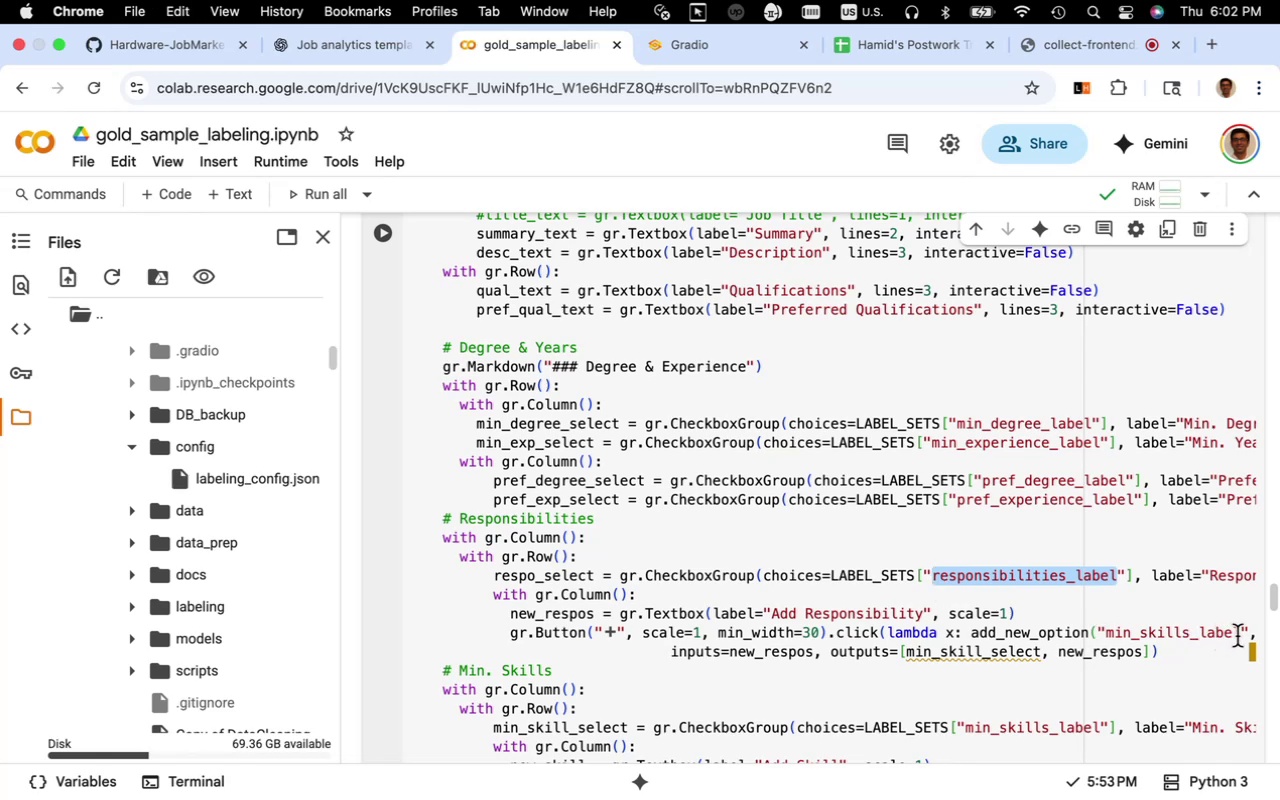 
left_click_drag(start_coordinate=[1239, 636], to_coordinate=[1108, 638])
 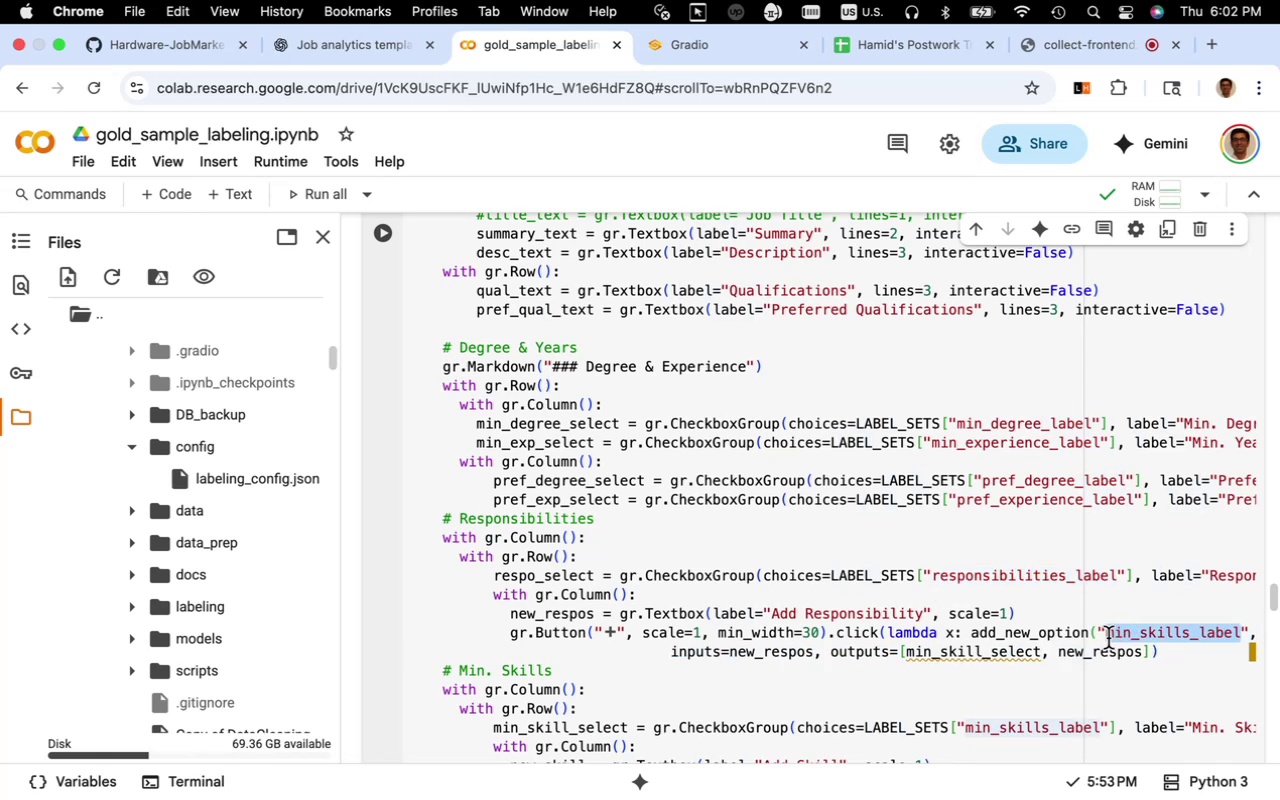 
key(Meta+V)
 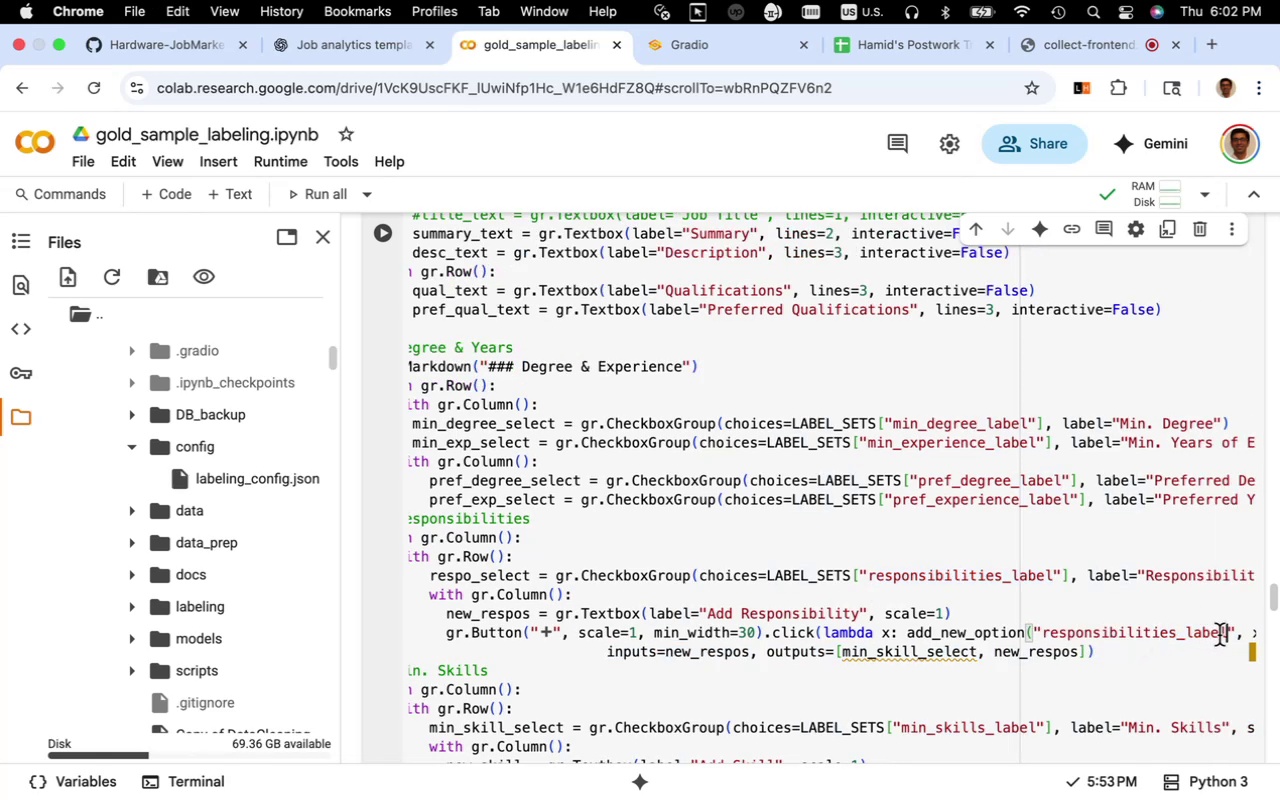 
left_click_drag(start_coordinate=[1219, 635], to_coordinate=[1262, 635])
 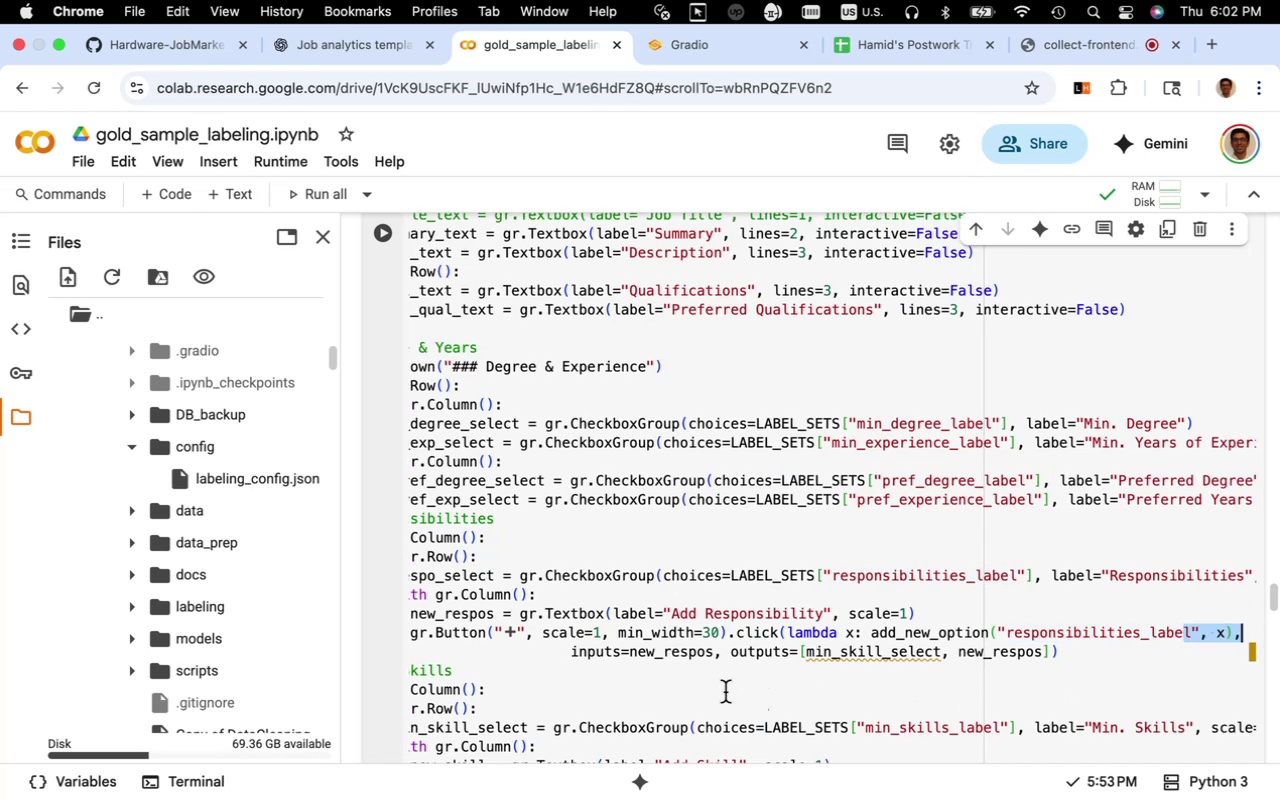 
left_click_drag(start_coordinate=[757, 656], to_coordinate=[402, 649])
 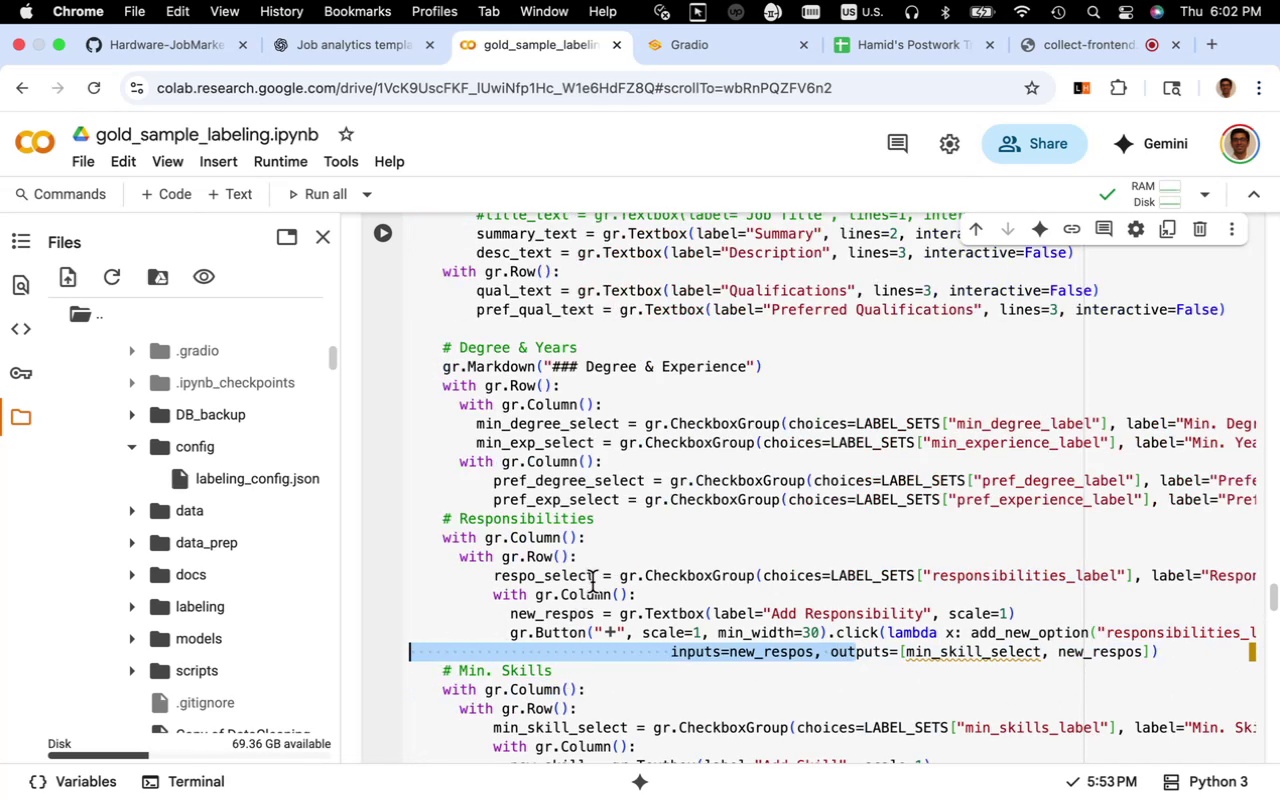 
left_click_drag(start_coordinate=[592, 581], to_coordinate=[495, 584])
 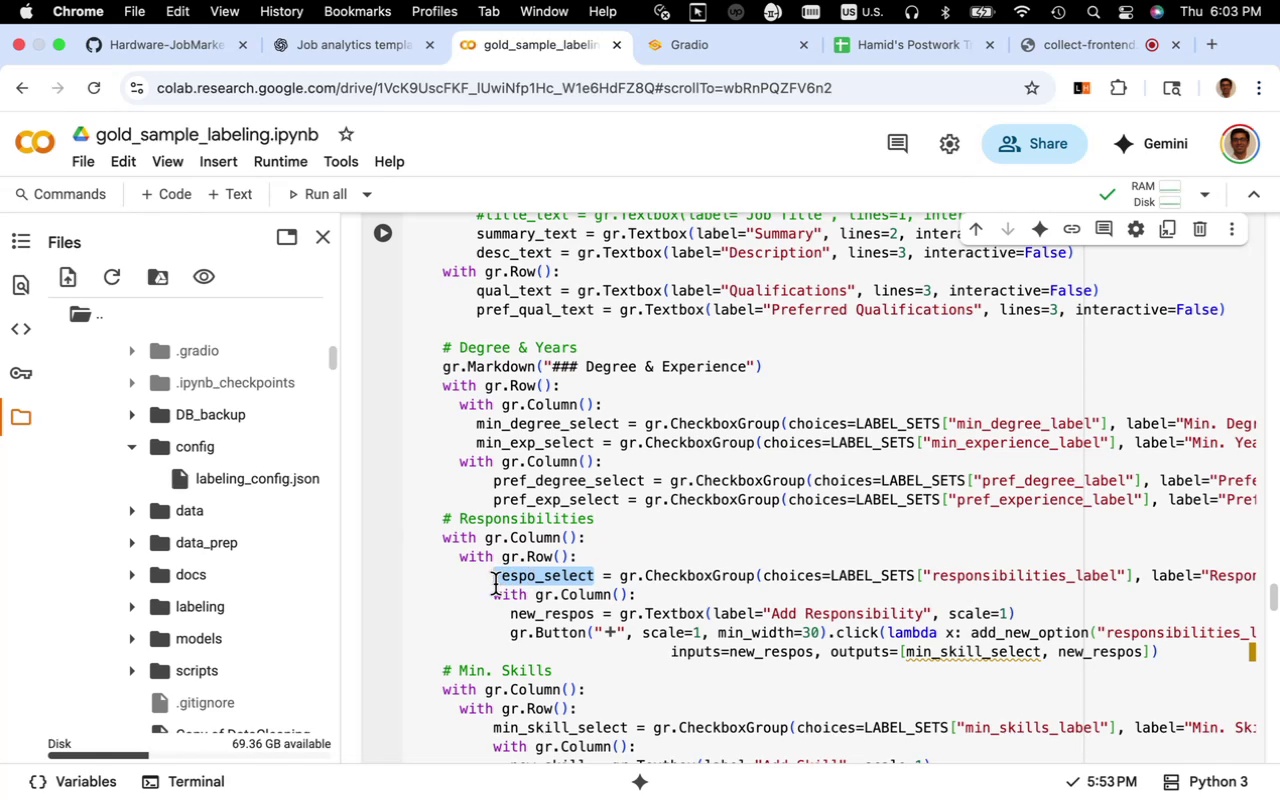 
key(Meta+C)
 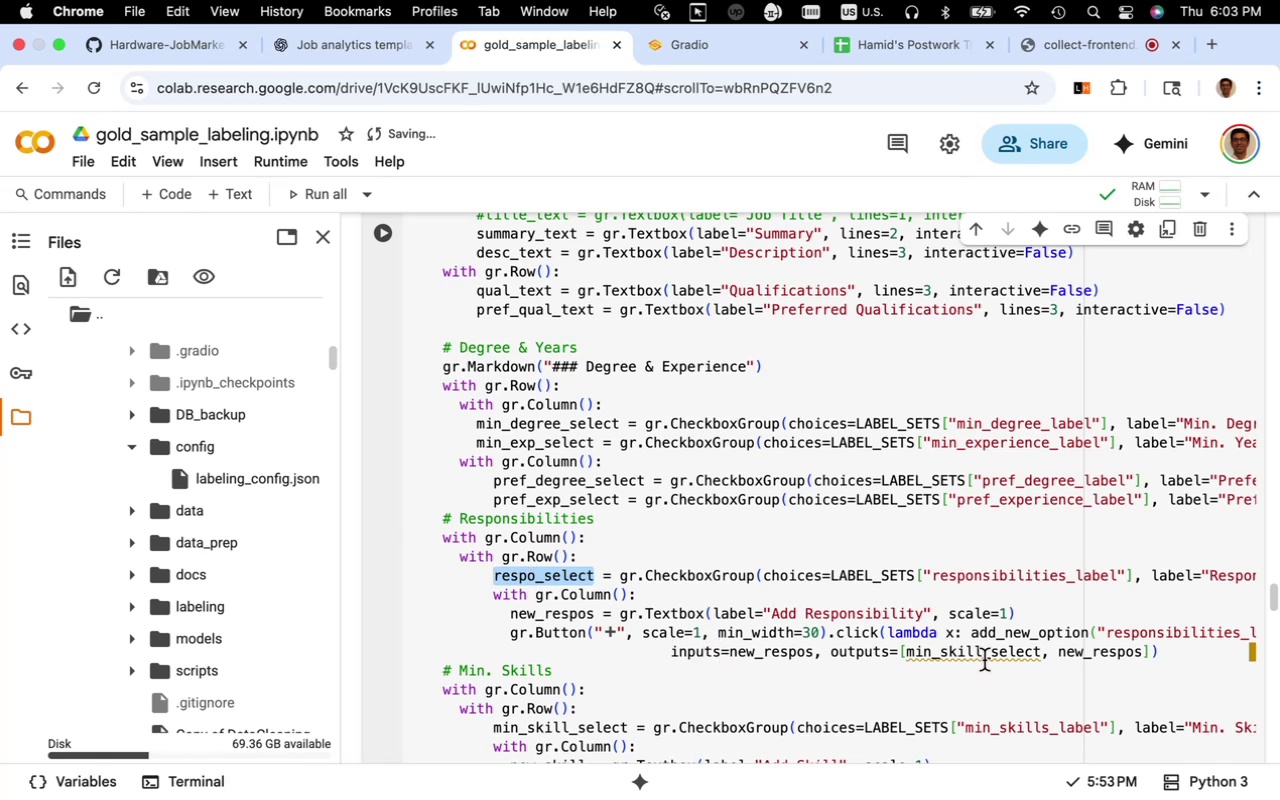 
wait(7.81)
 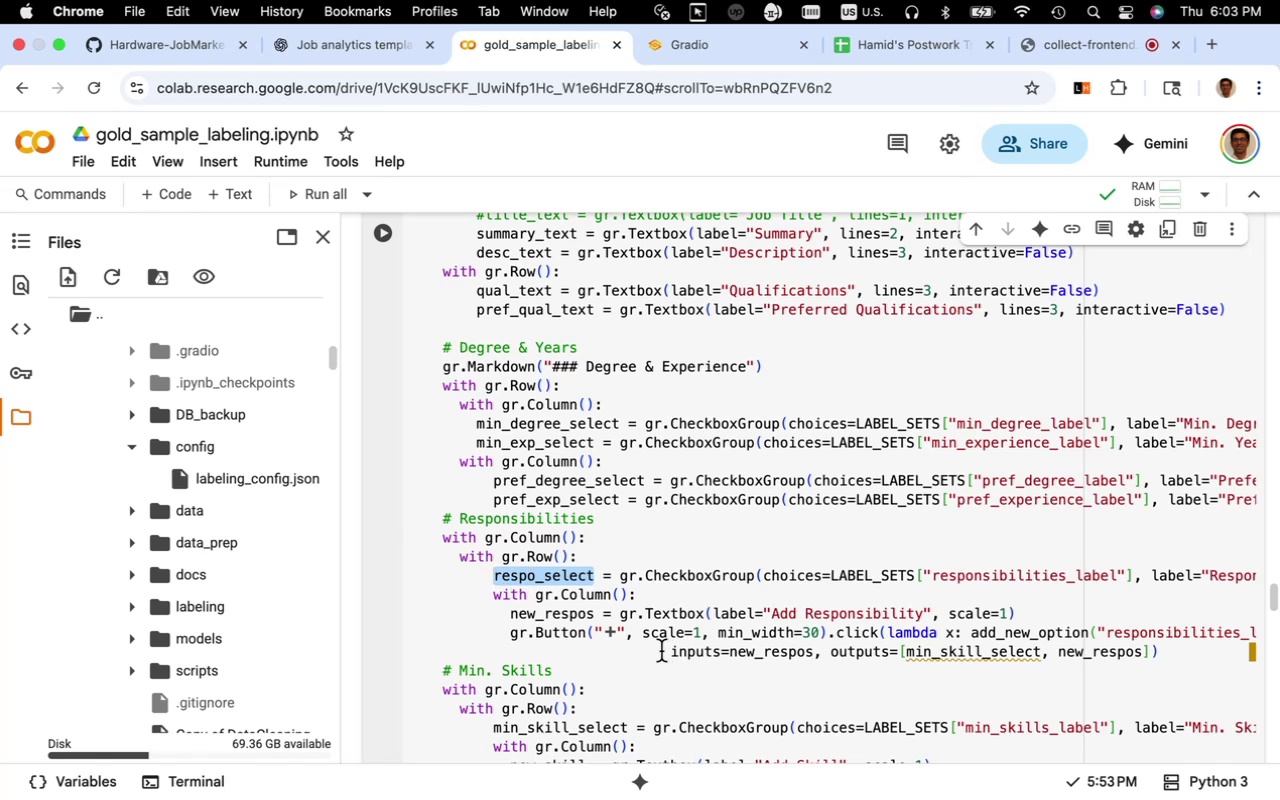 
left_click([985, 656])
 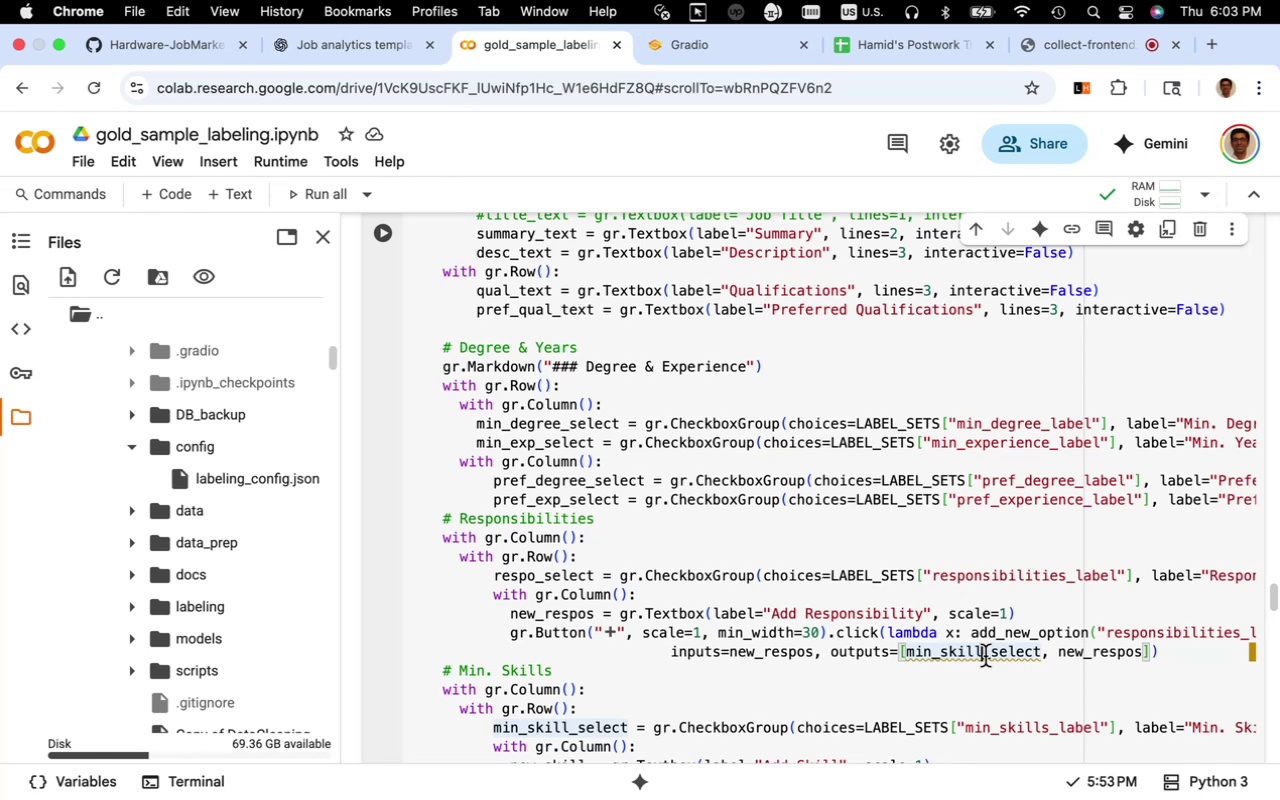 
scroll: coordinate [985, 656], scroll_direction: down, amount: 7.0
 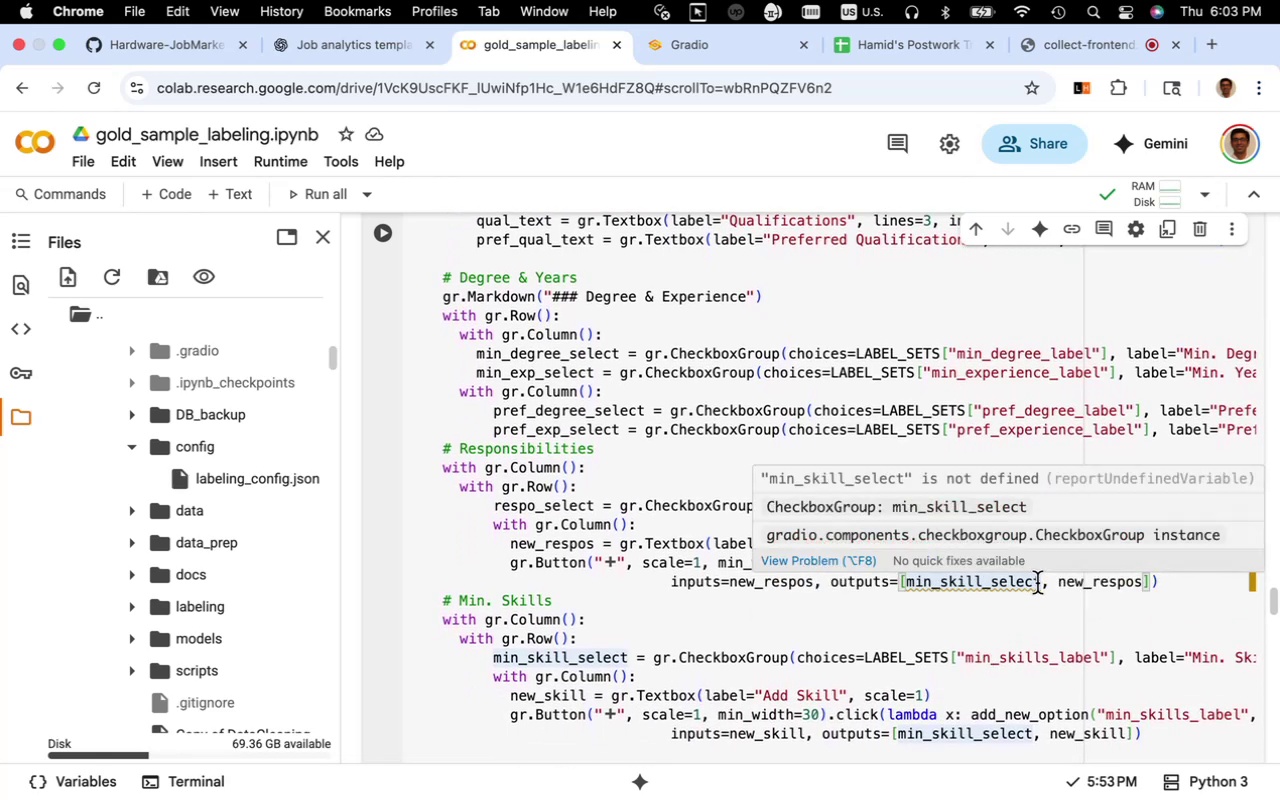 
left_click_drag(start_coordinate=[1039, 582], to_coordinate=[907, 585])
 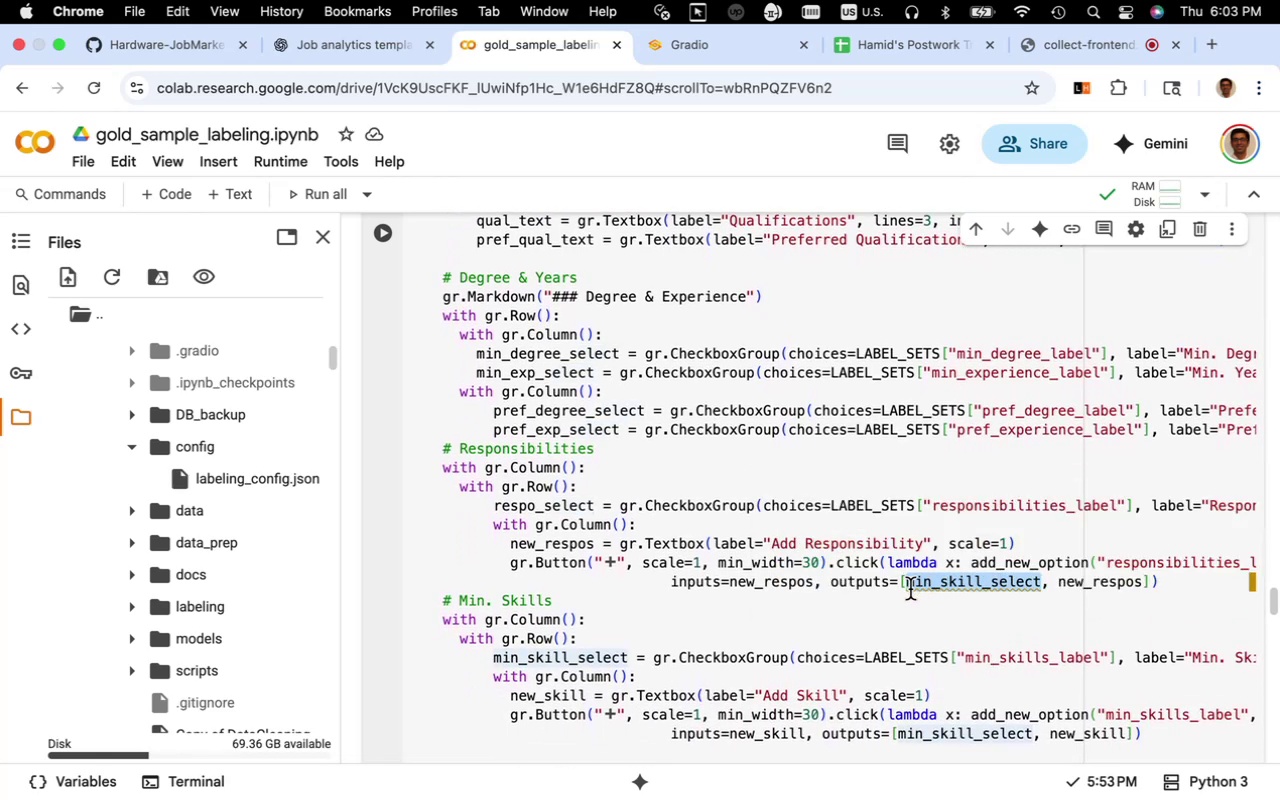 
key(Meta+V)
 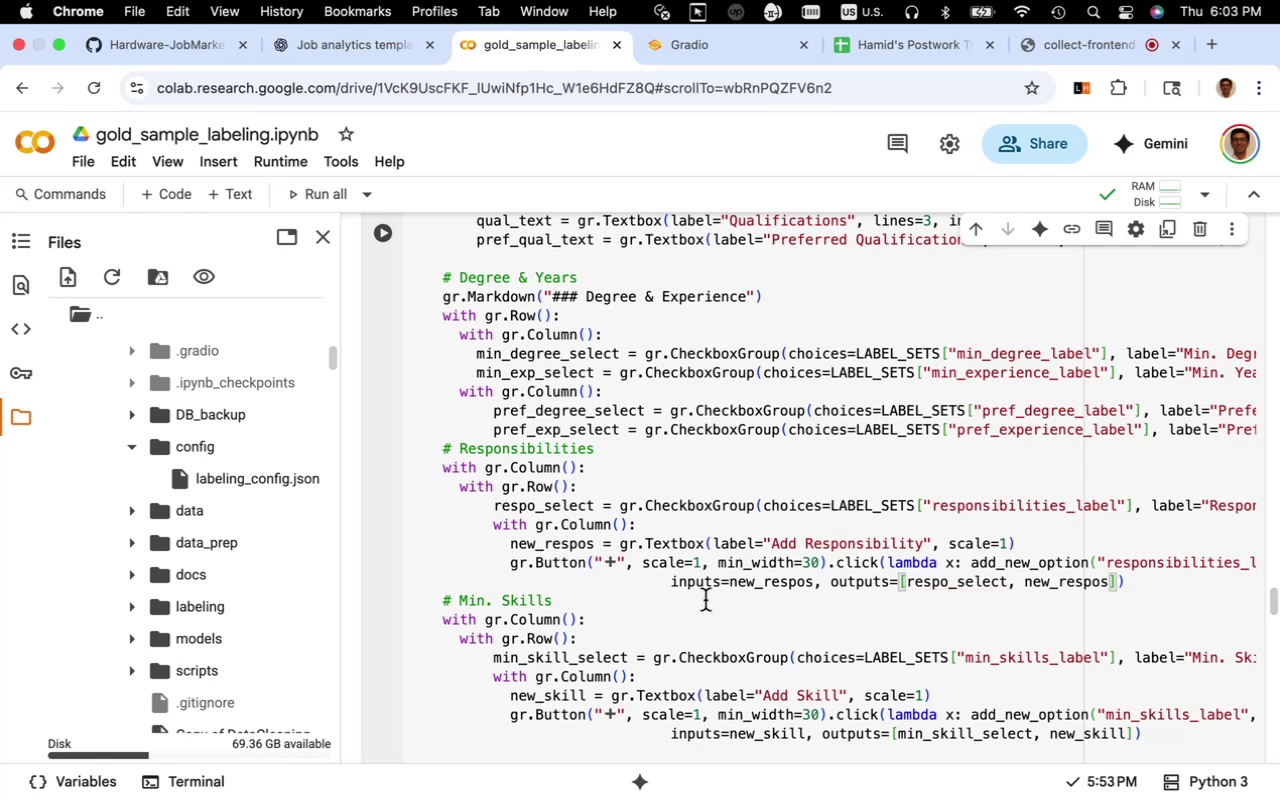 
scroll: coordinate [695, 612], scroll_direction: down, amount: 38.0
 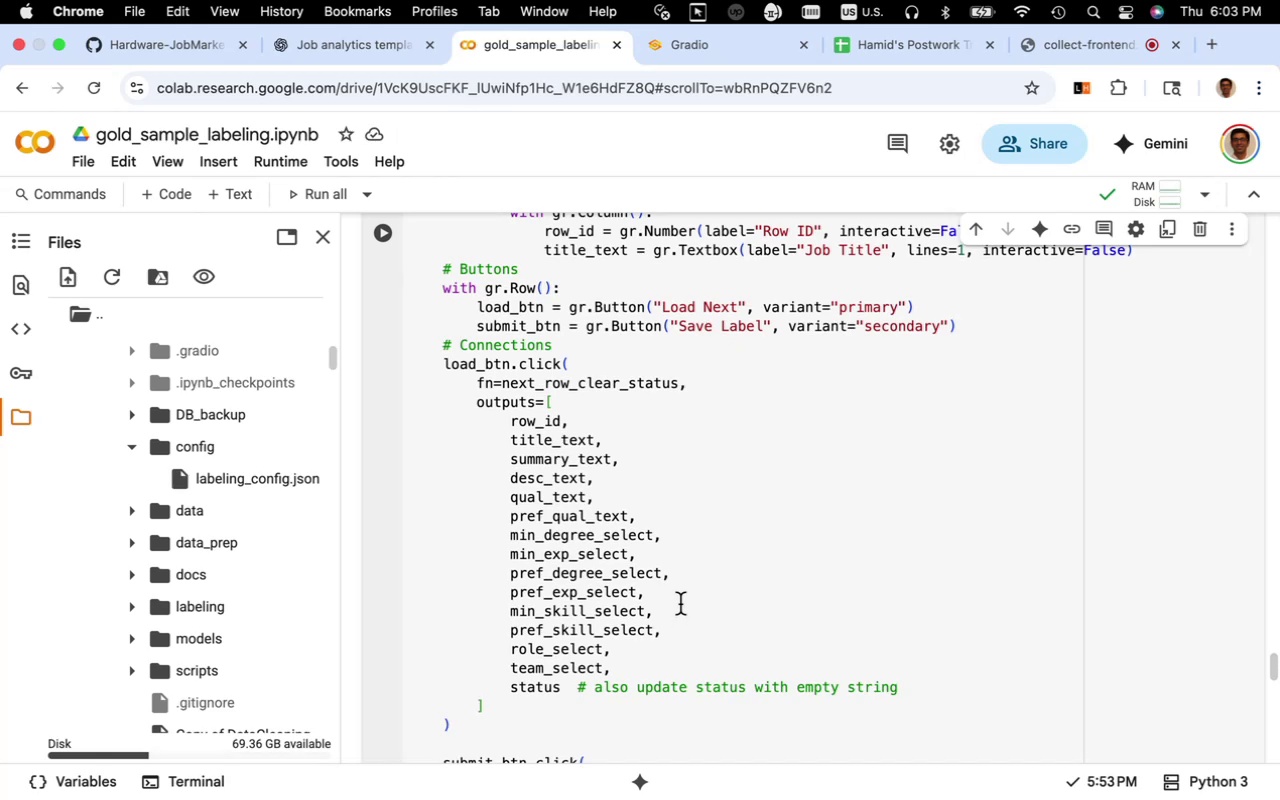 
wait(14.88)
 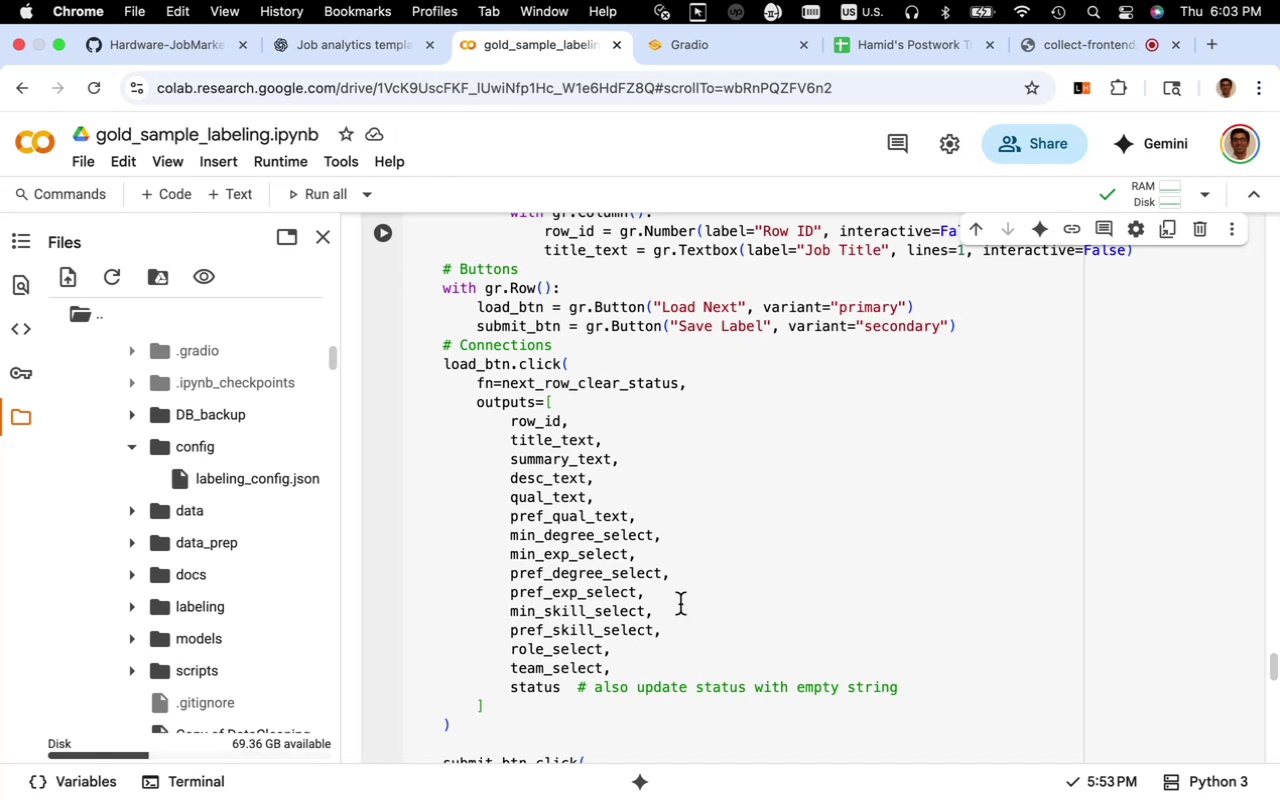 
left_click([671, 602])
 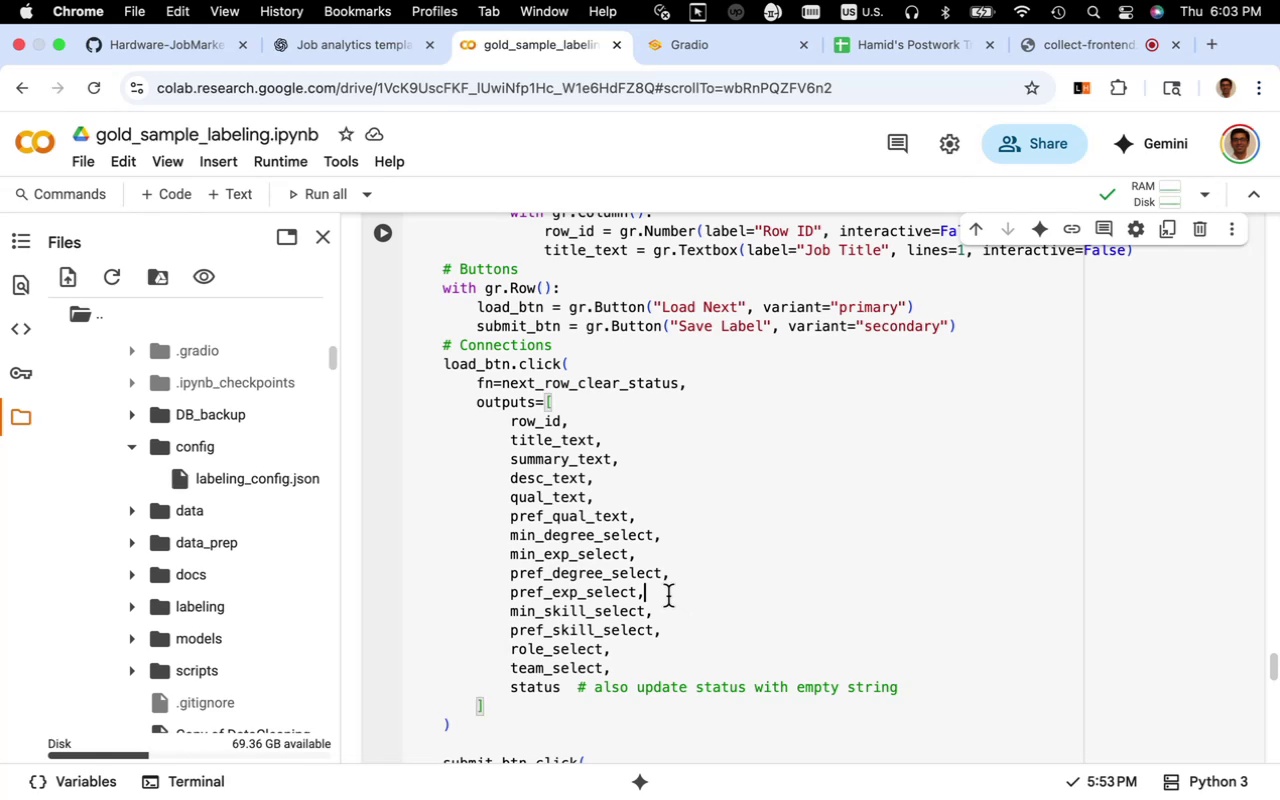 
left_click([668, 596])
 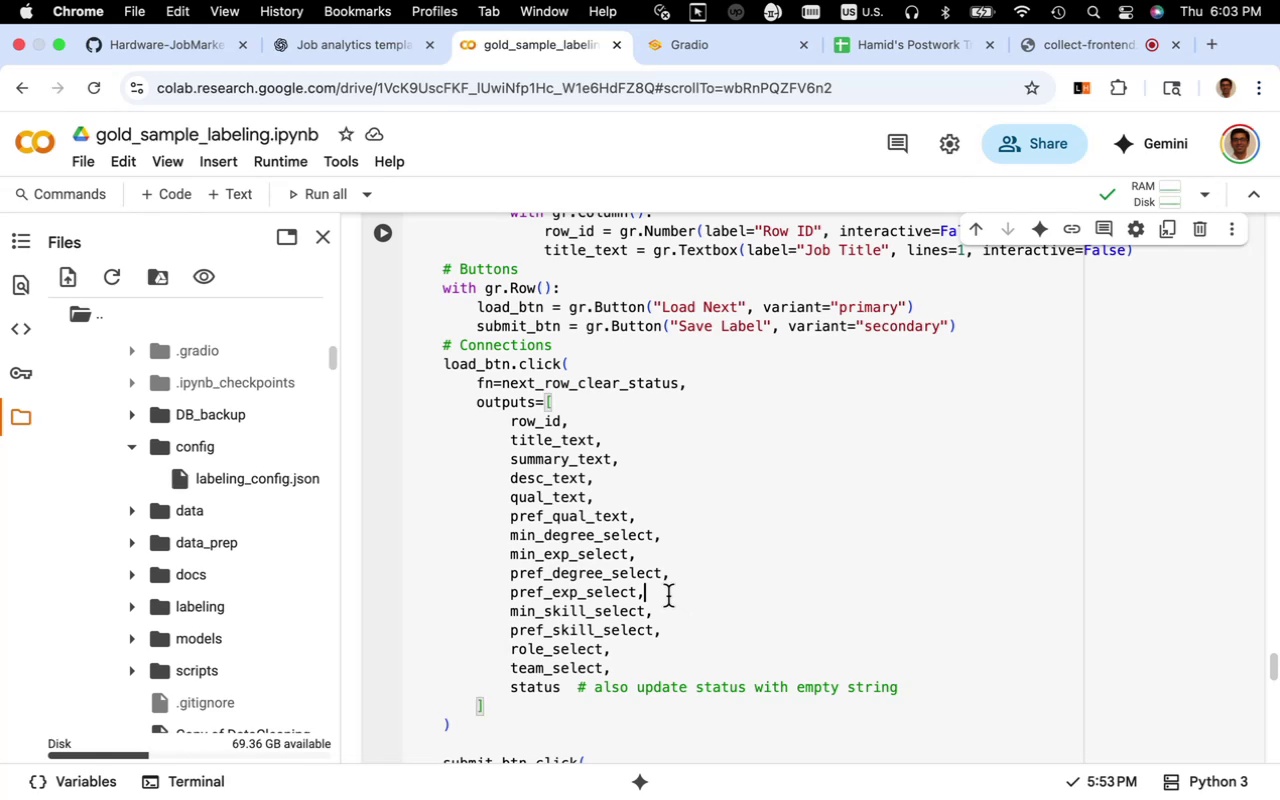 
key(Enter)
 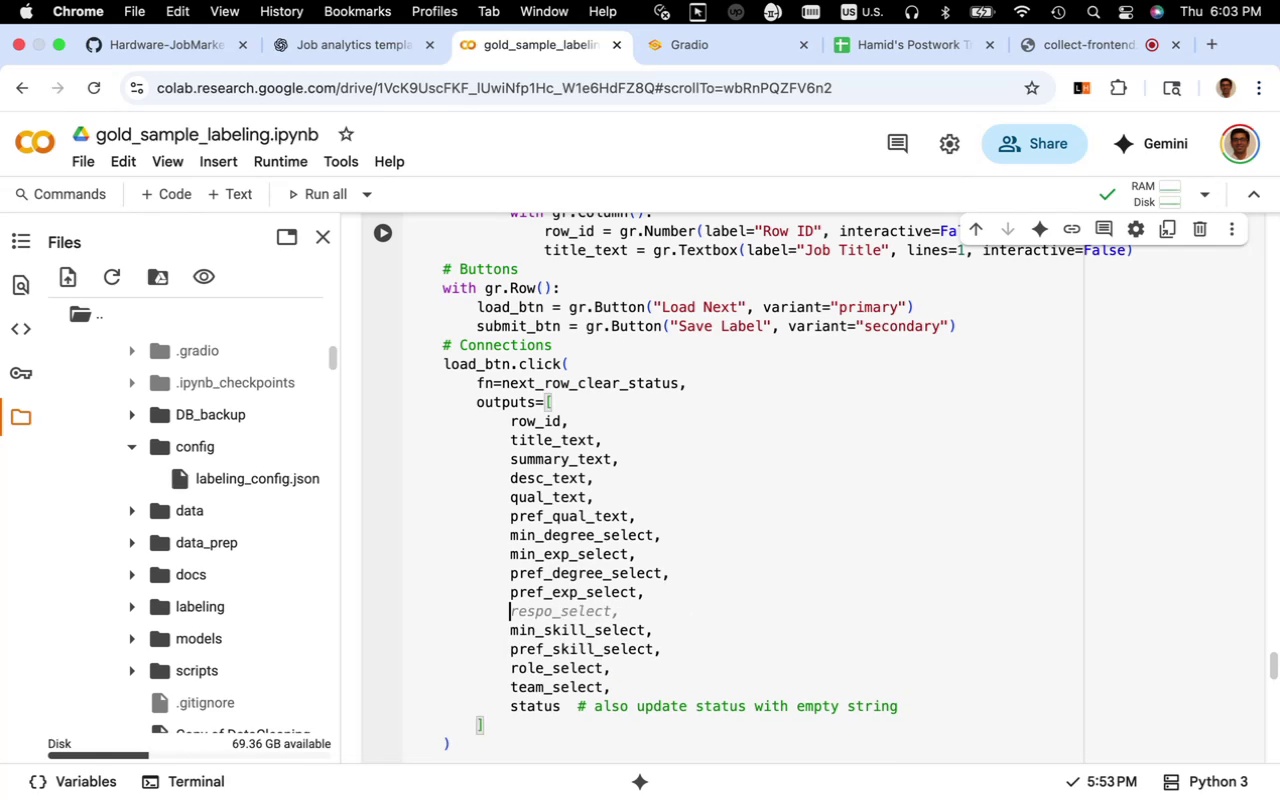 
key(Meta+V)
 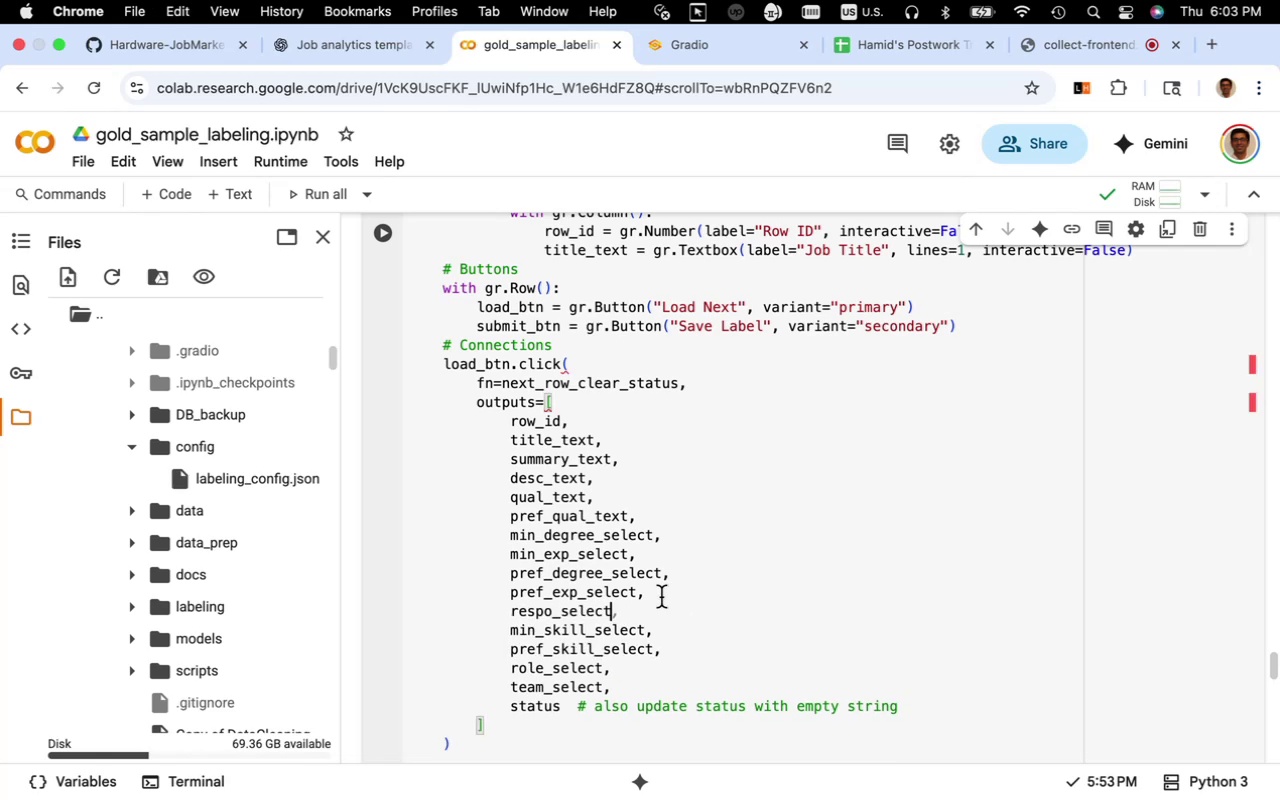 
scroll: coordinate [661, 597], scroll_direction: down, amount: 6.0
 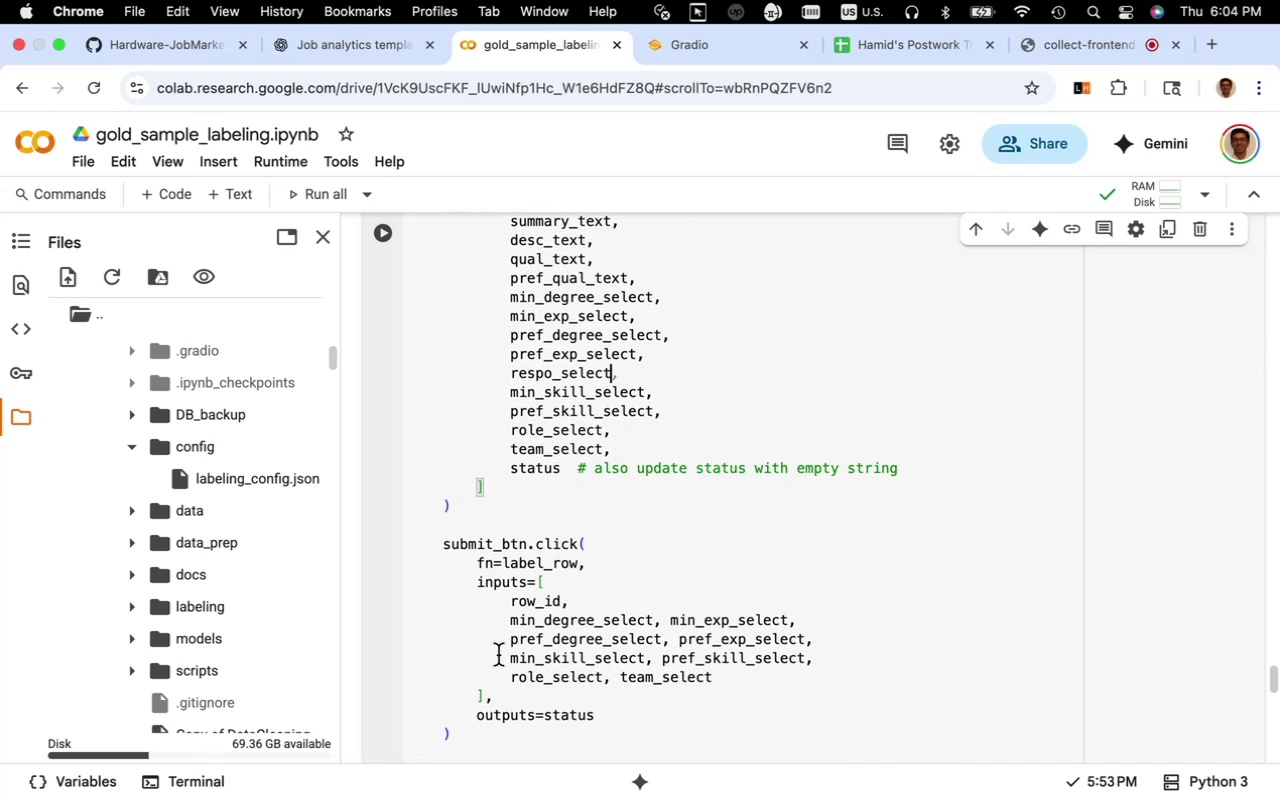 
wait(5.61)
 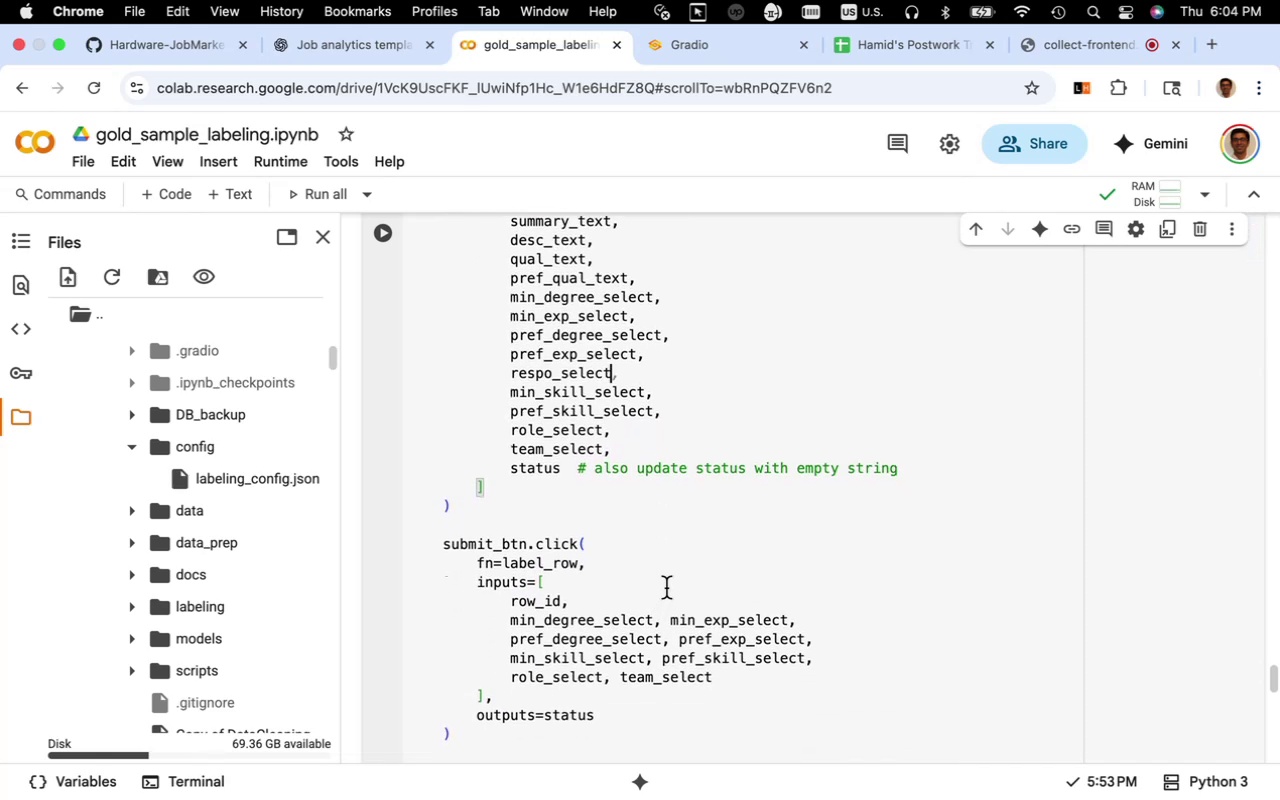 
left_click([509, 660])
 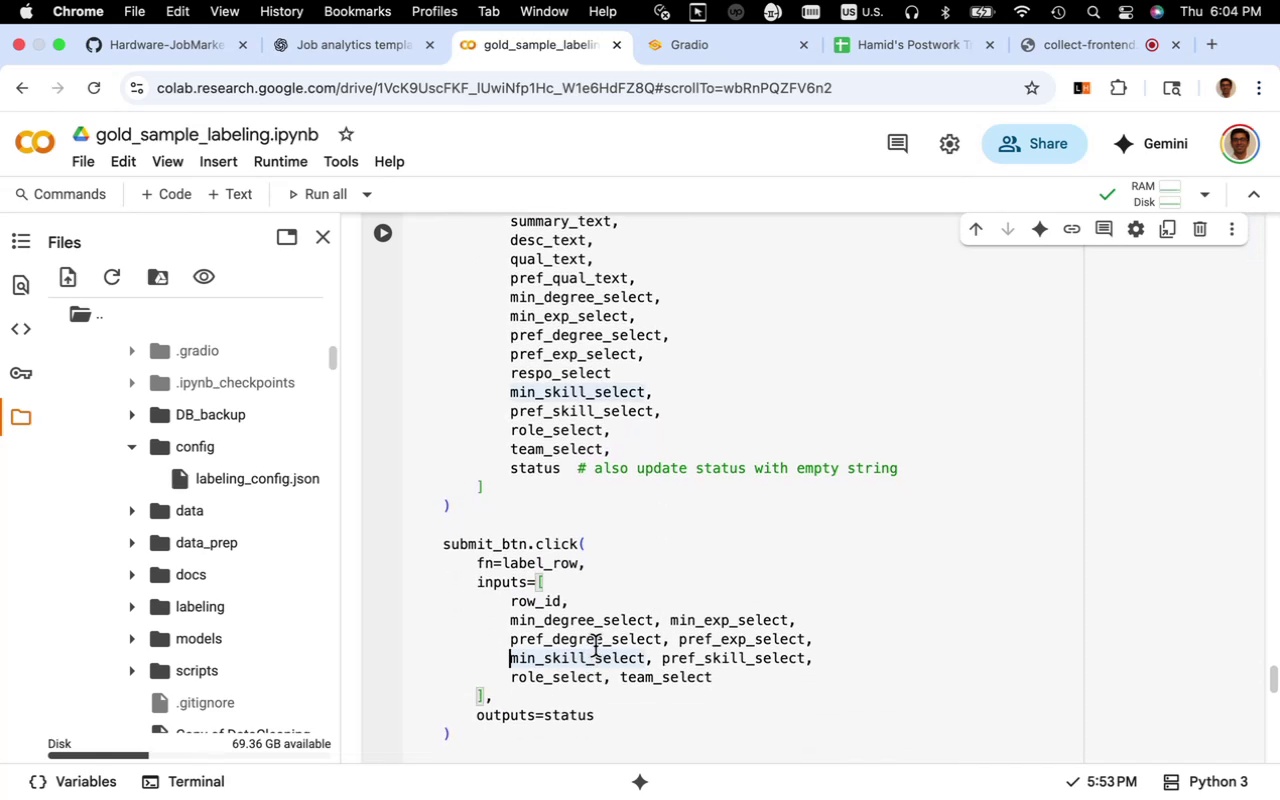 
key(Meta+V)
 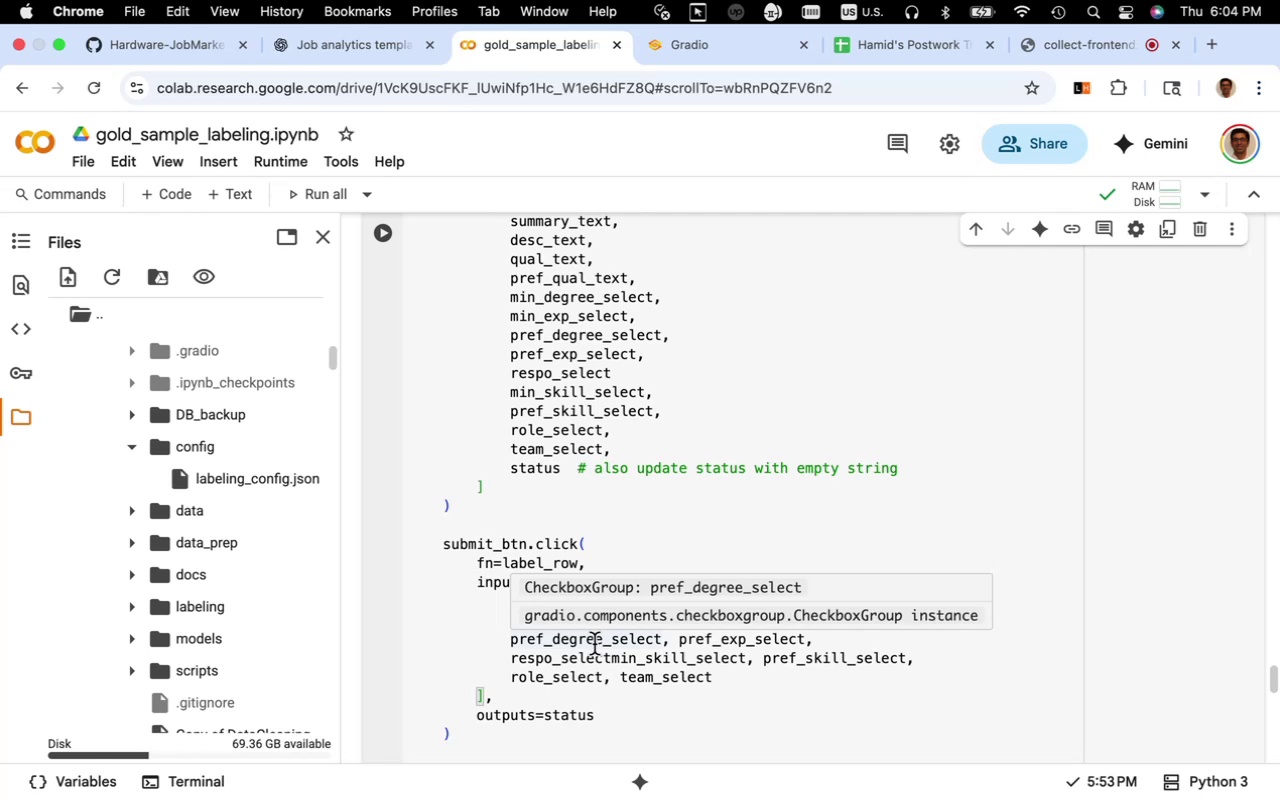 
key(Comma)
 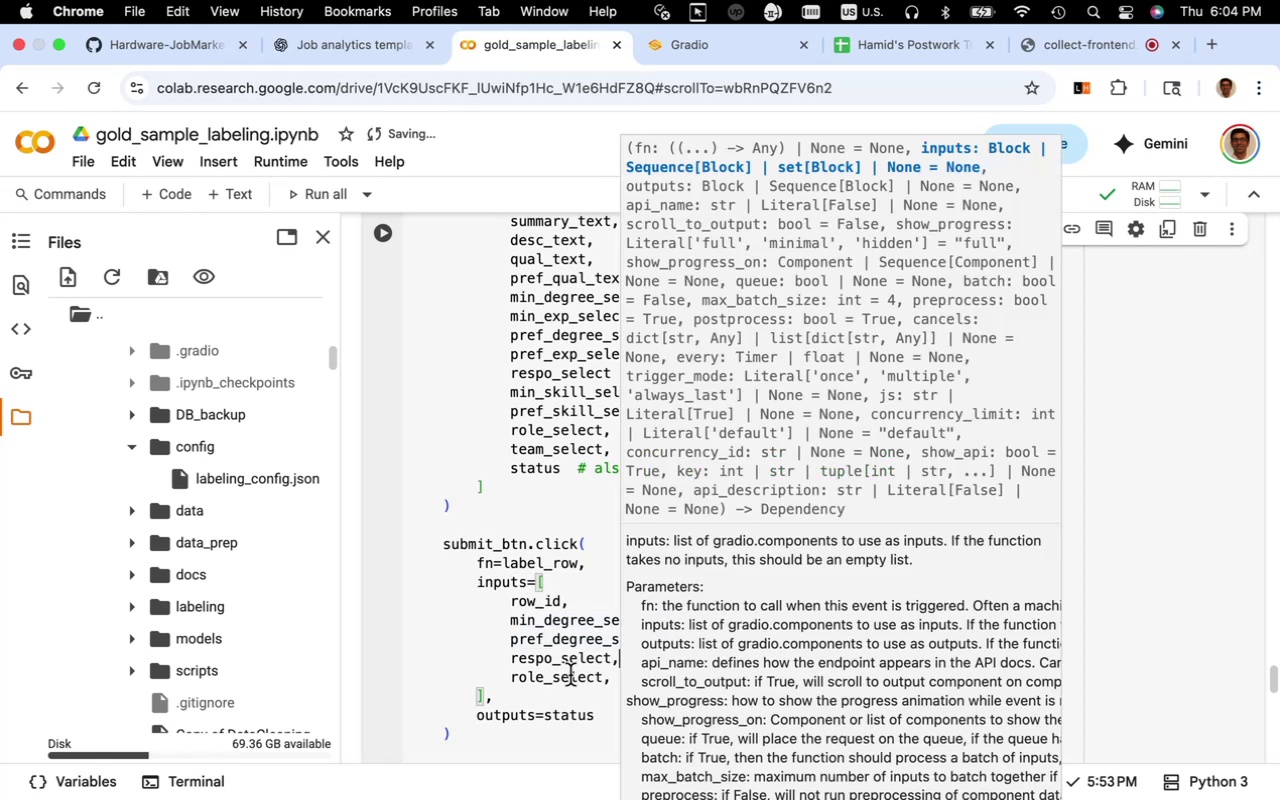 
scroll: coordinate [573, 683], scroll_direction: down, amount: 5.0
 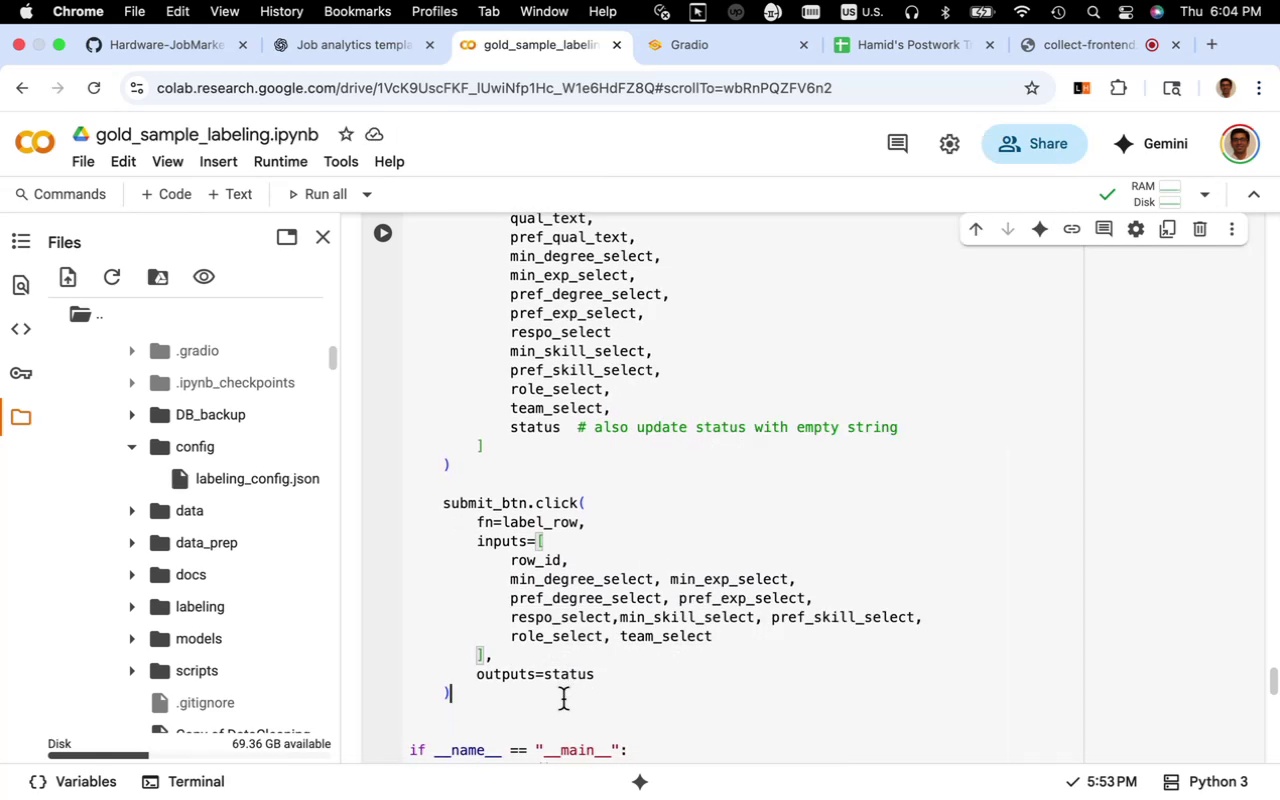 
left_click([563, 699])
 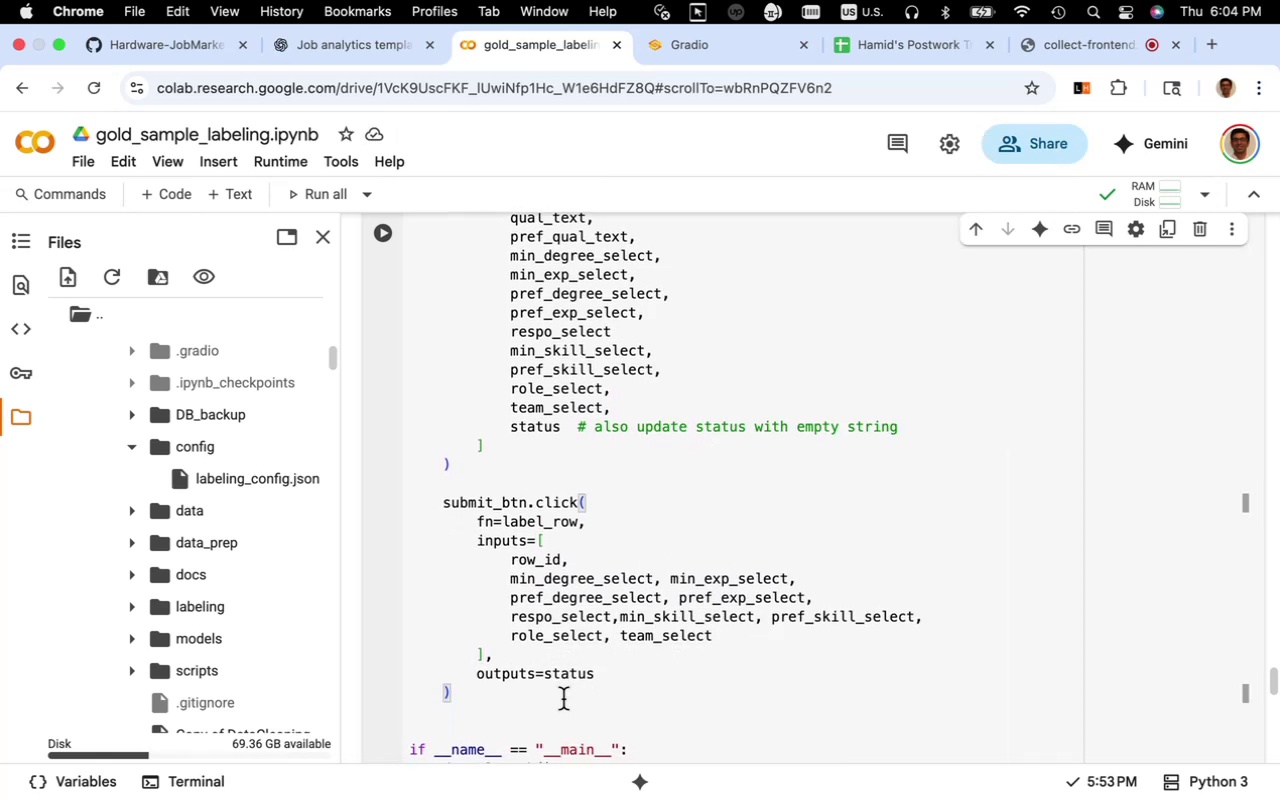 
scroll: coordinate [563, 699], scroll_direction: down, amount: 9.0
 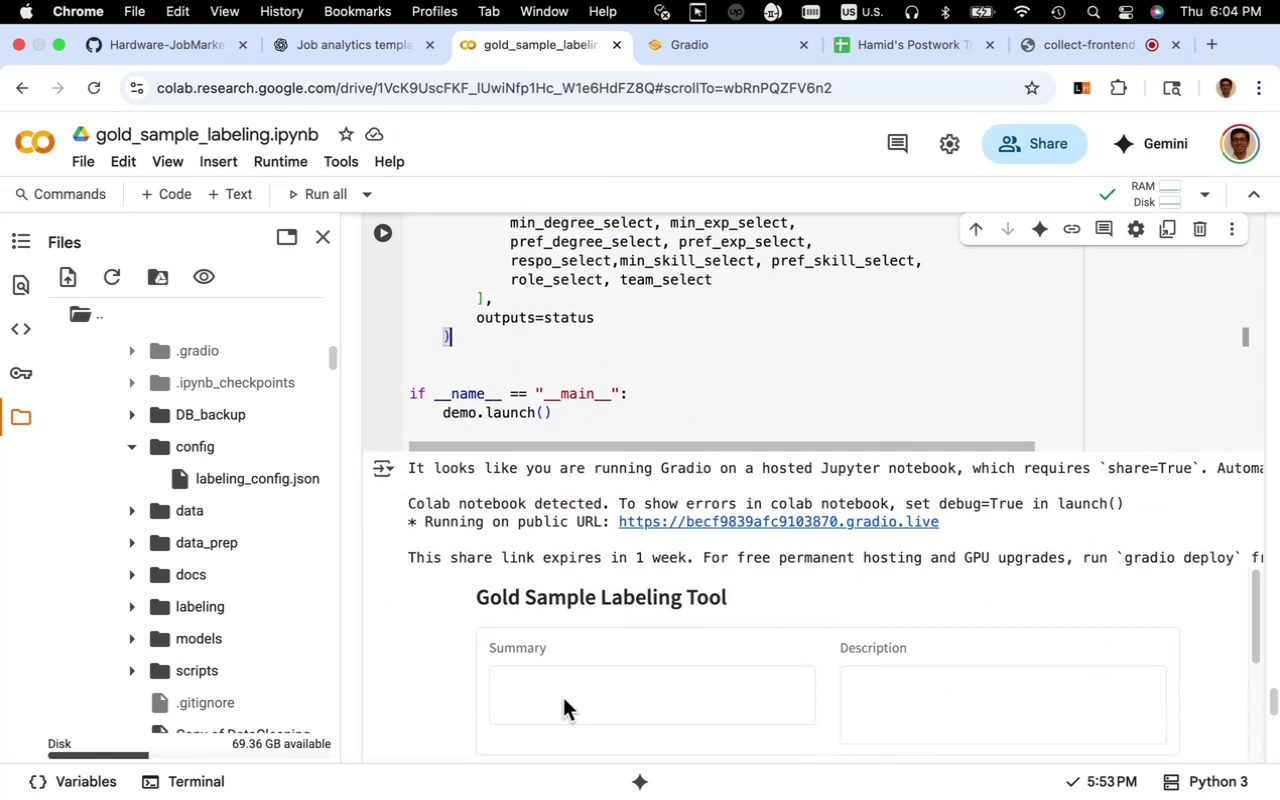 
scroll: coordinate [564, 697], scroll_direction: up, amount: 10.0
 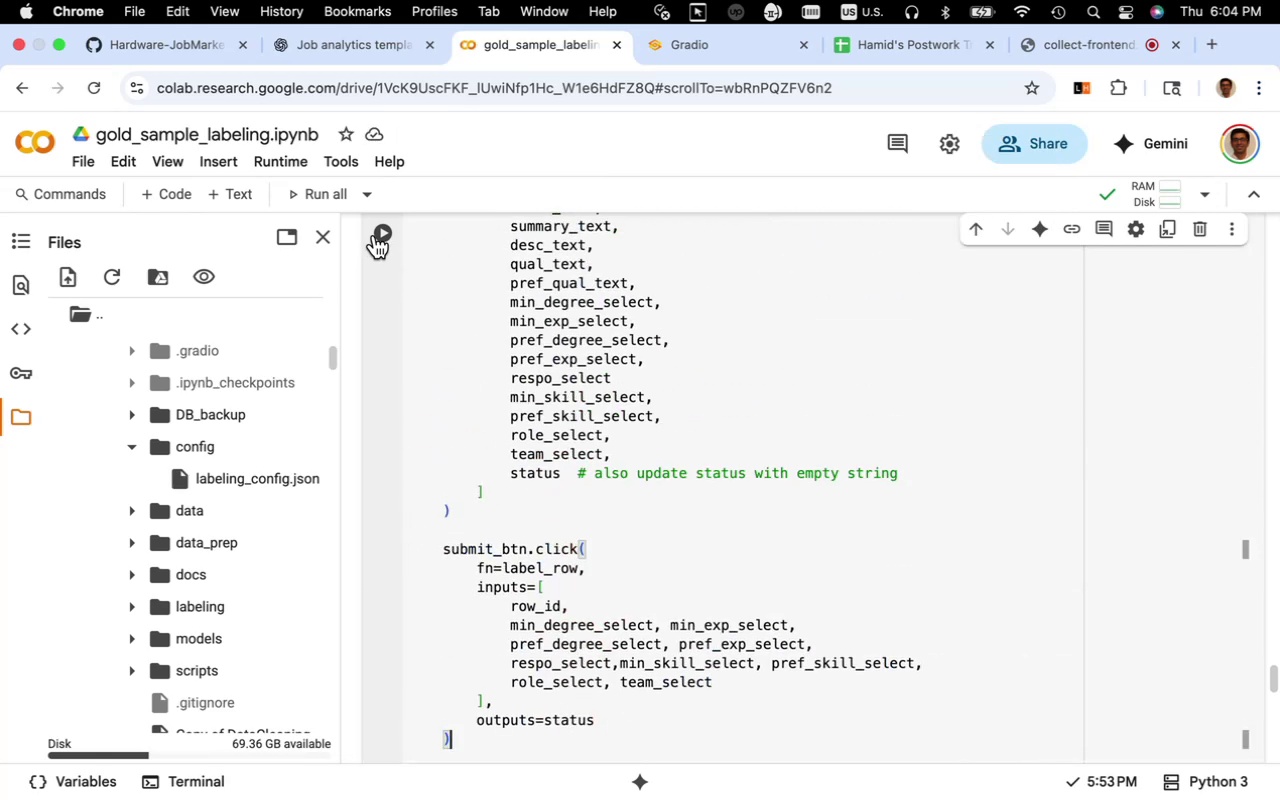 
left_click([374, 235])
 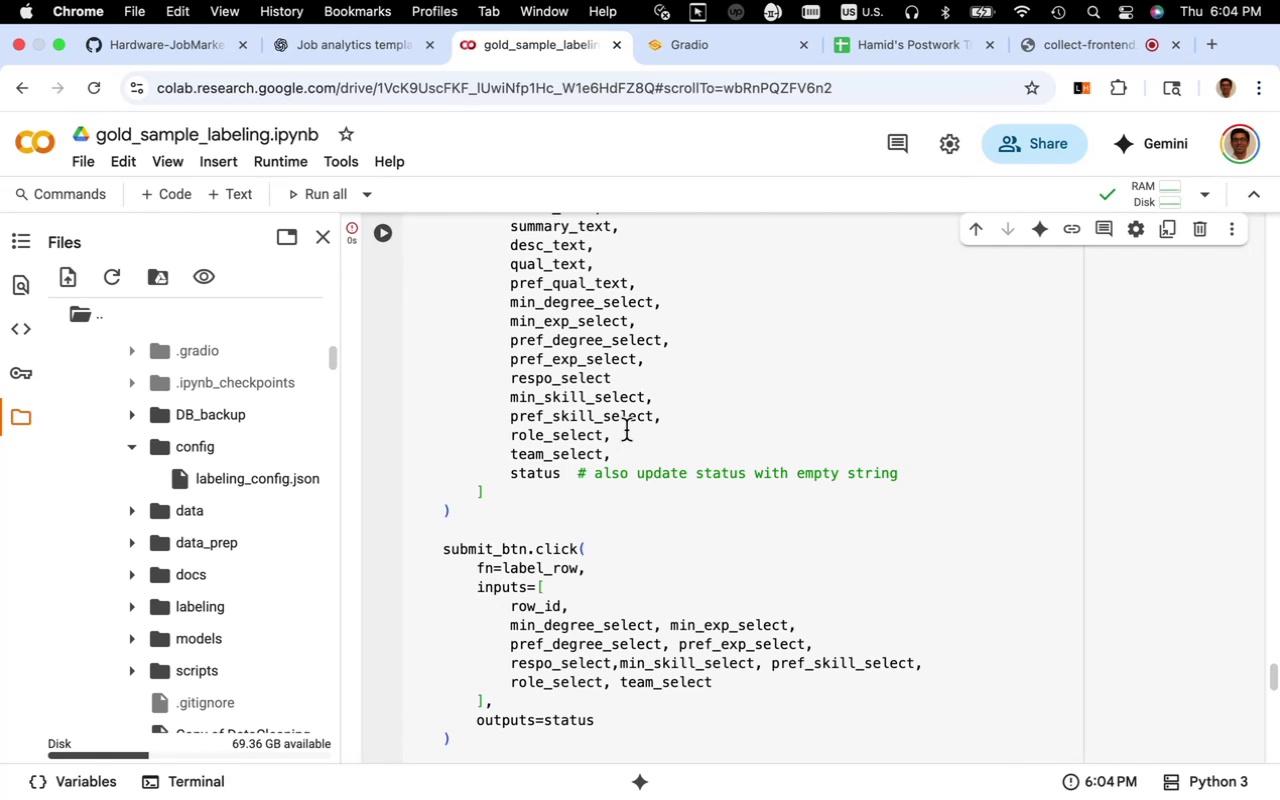 
scroll: coordinate [675, 440], scroll_direction: down, amount: 7.0
 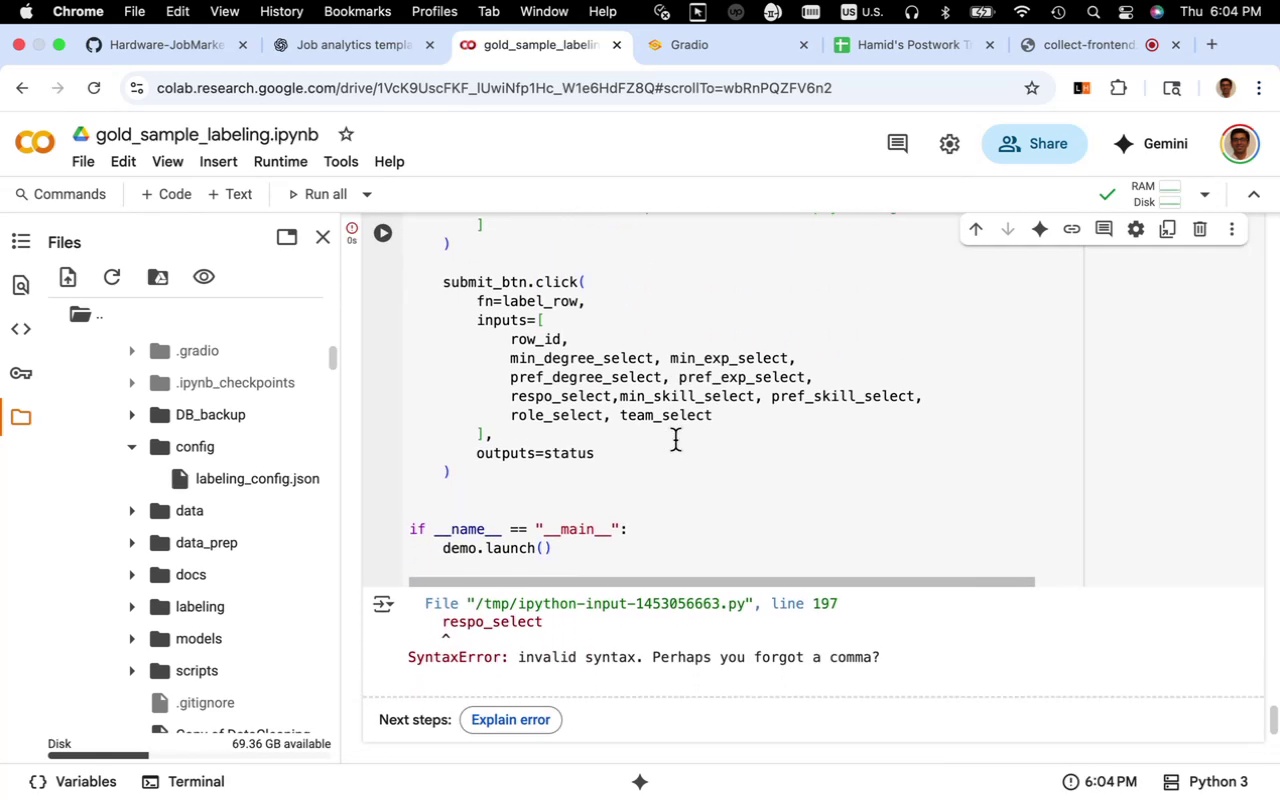 
wait(8.82)
 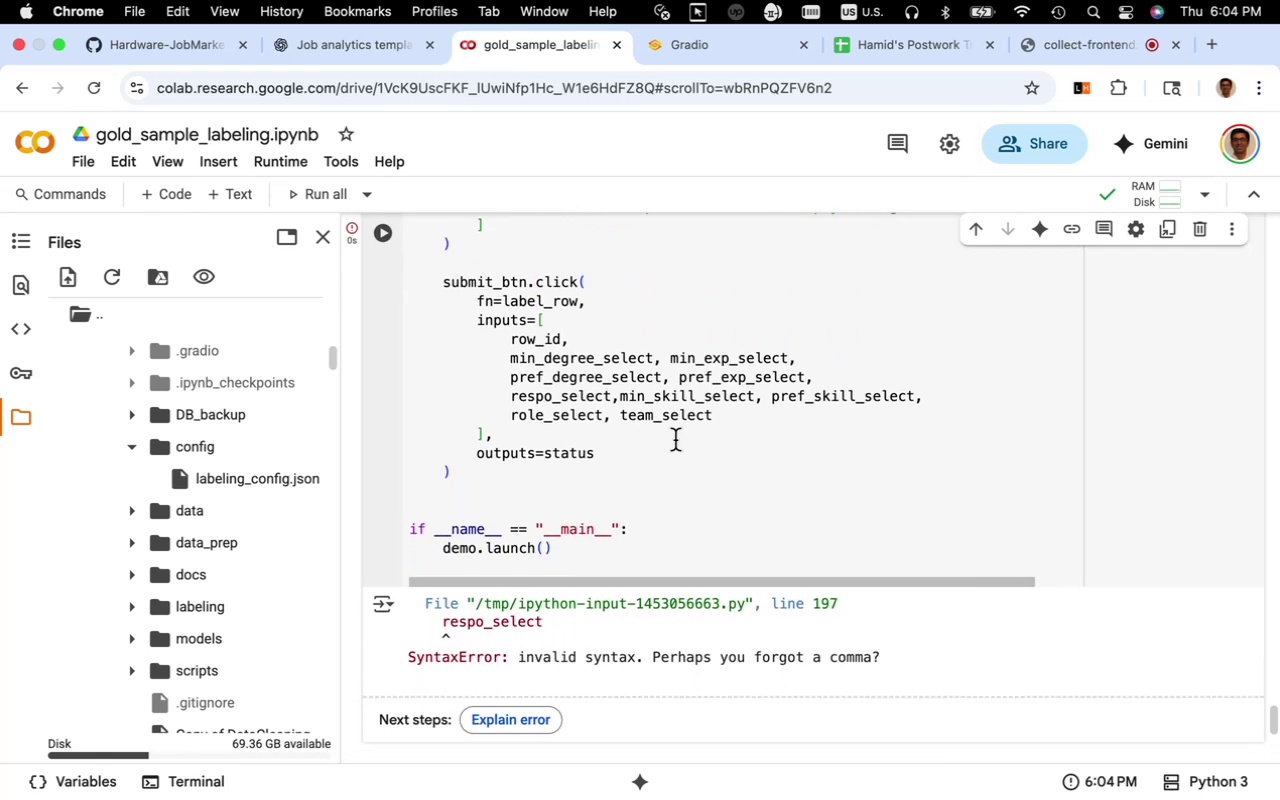 
scroll: coordinate [682, 450], scroll_direction: up, amount: 8.0
 